 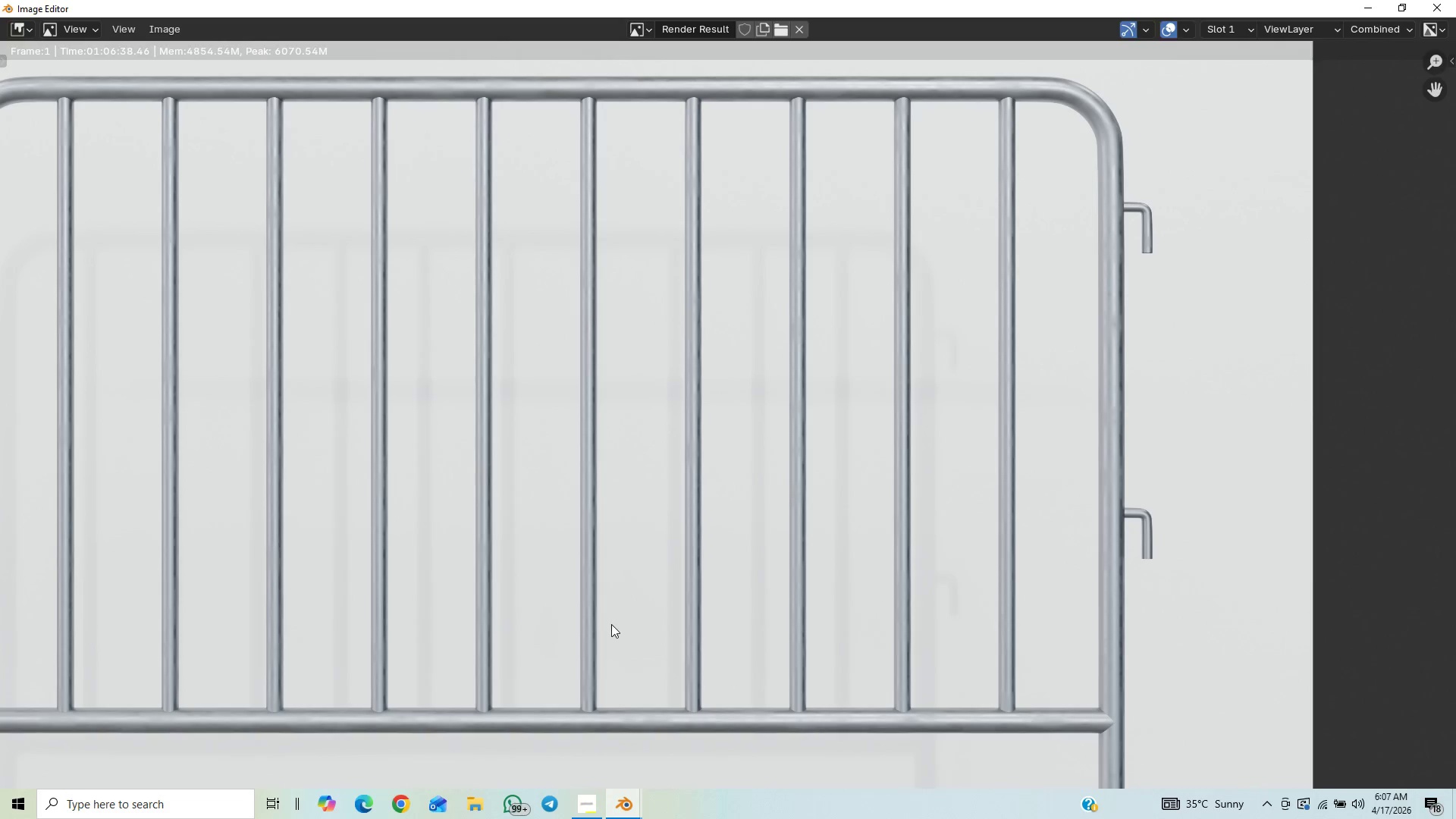 
scroll: coordinate [610, 632], scroll_direction: up, amount: 1.0
 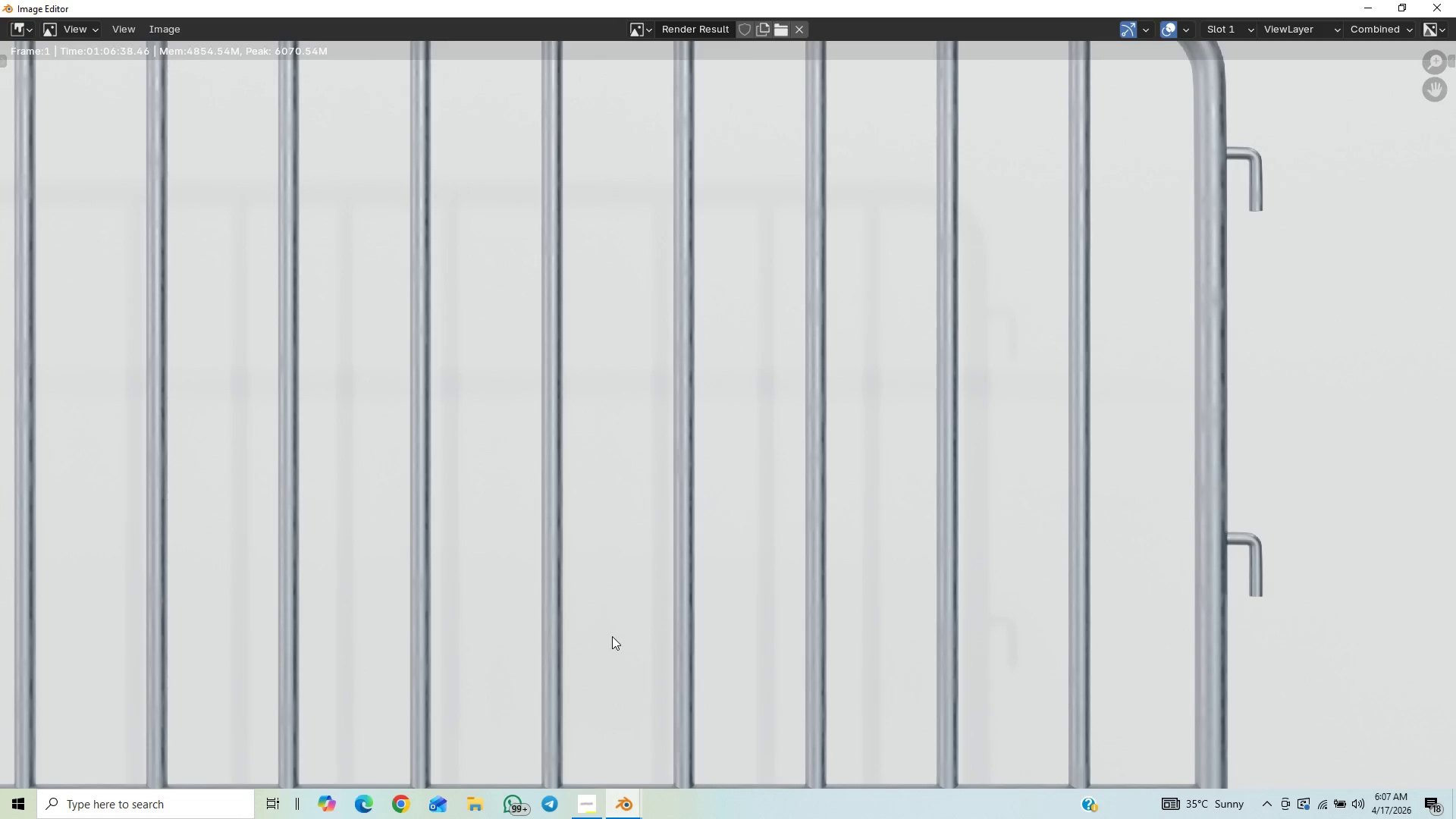 
scroll: coordinate [613, 637], scroll_direction: down, amount: 3.0
 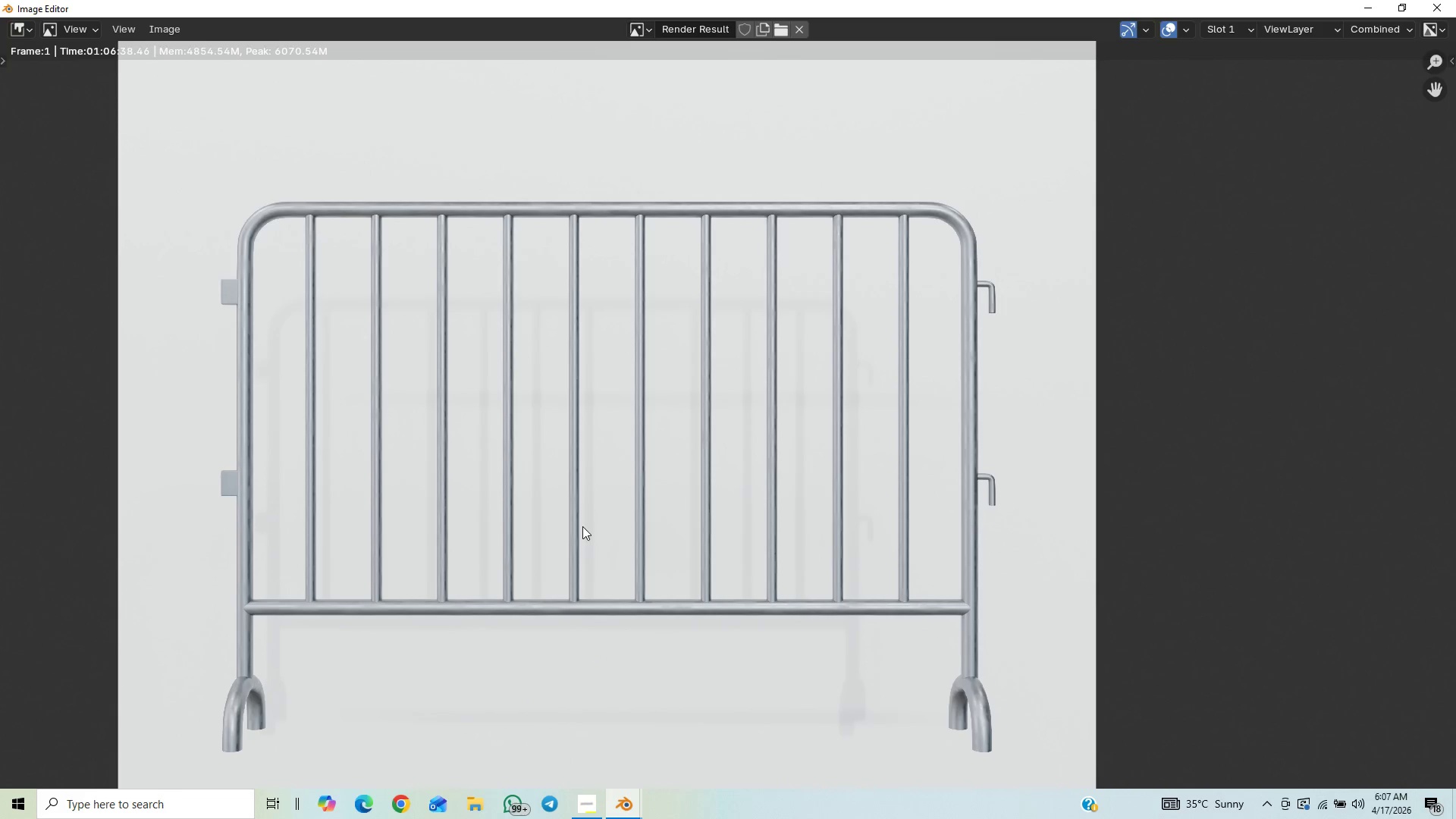 
left_click([622, 467])
 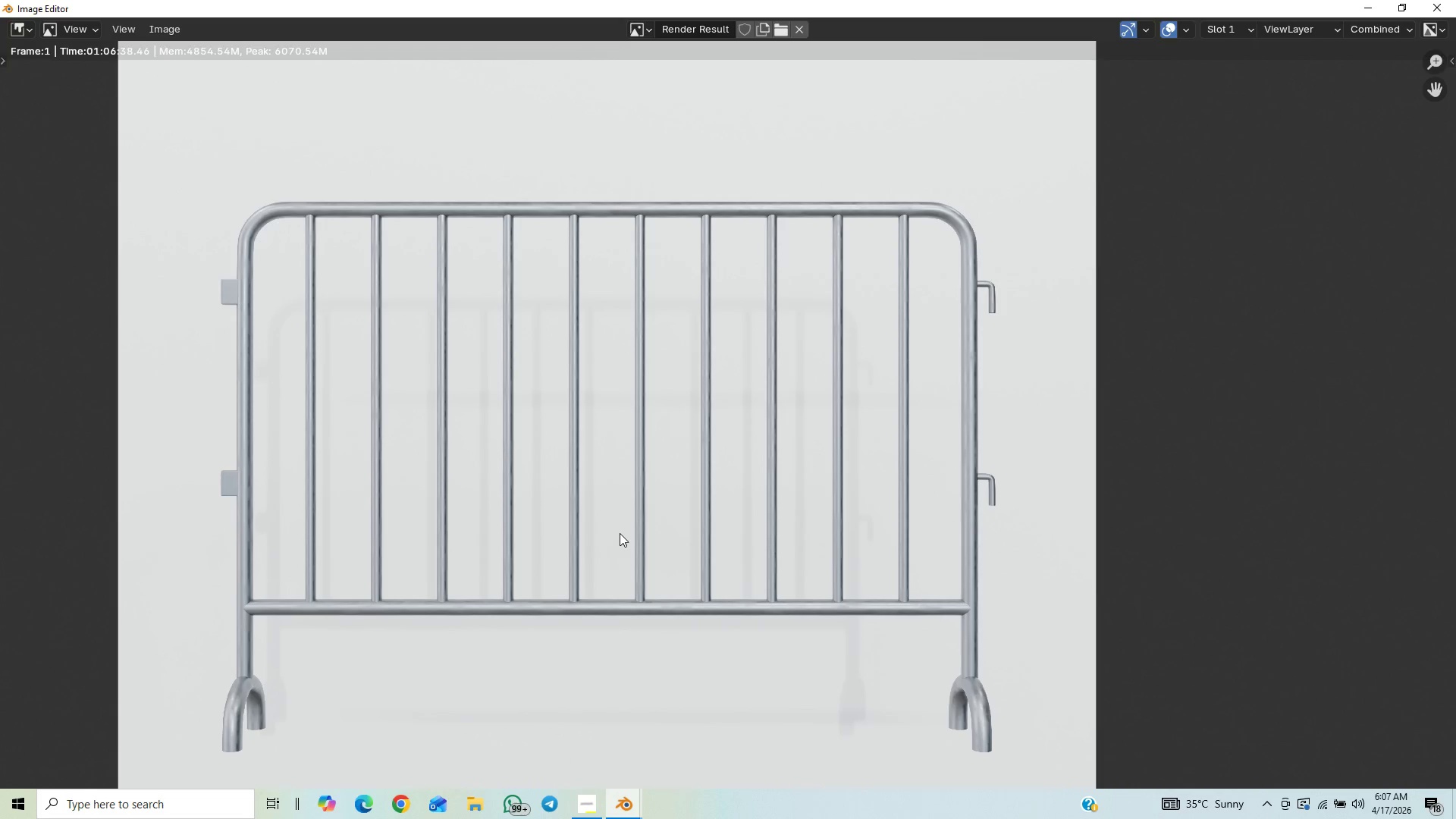 
wait(19.67)
 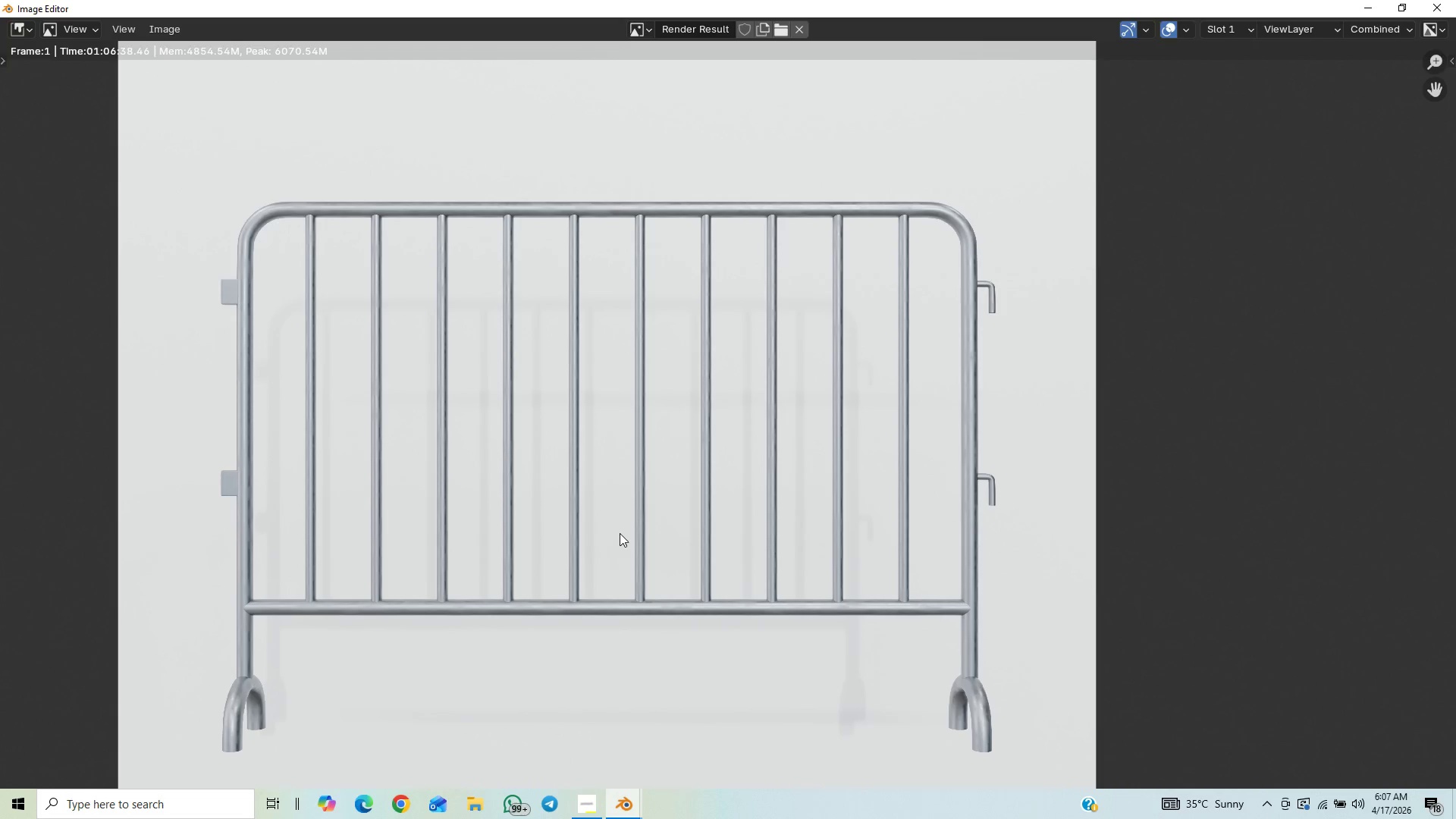 
scroll: coordinate [708, 457], scroll_direction: down, amount: 9.0
 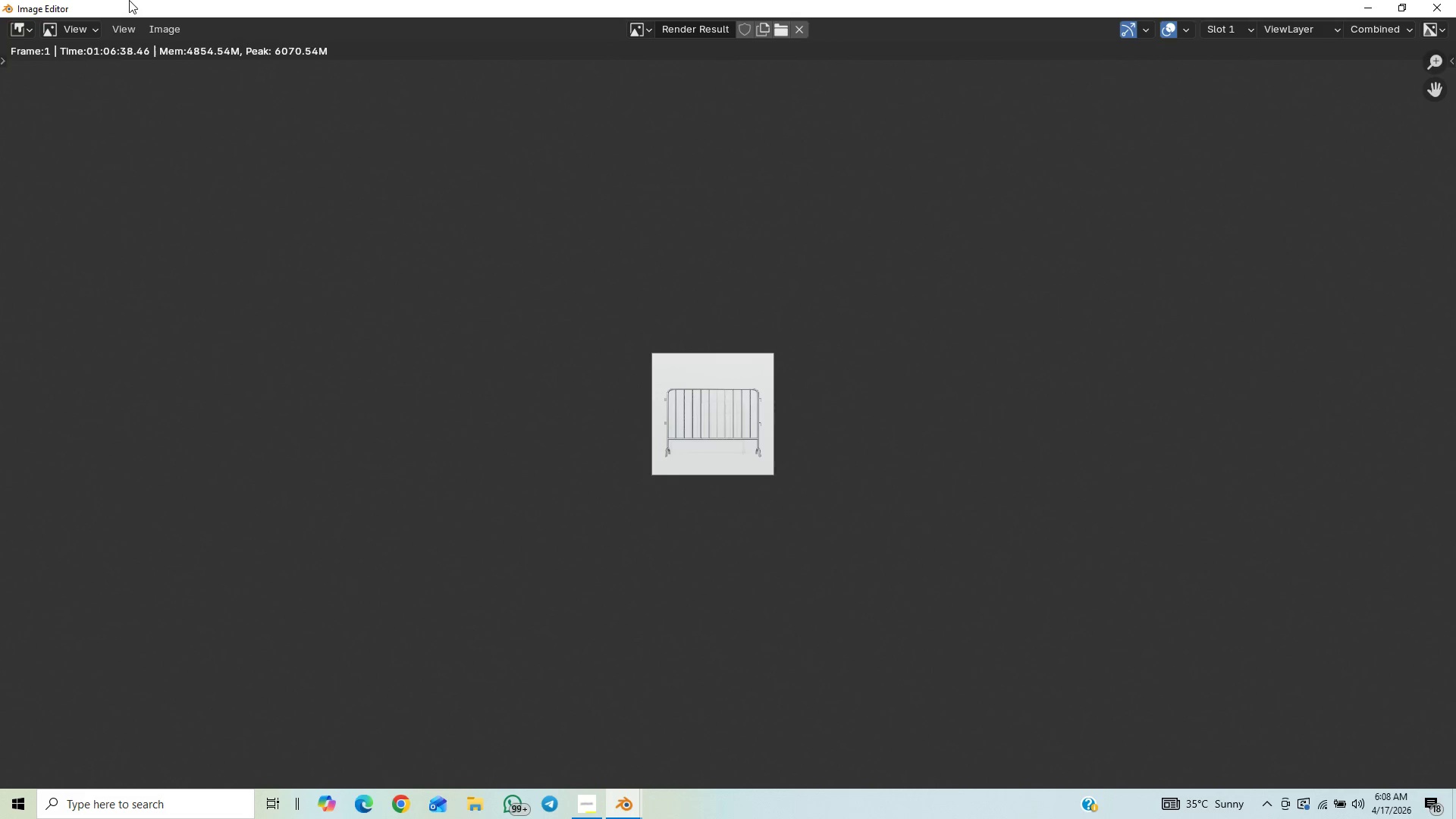 
left_click([168, 27])
 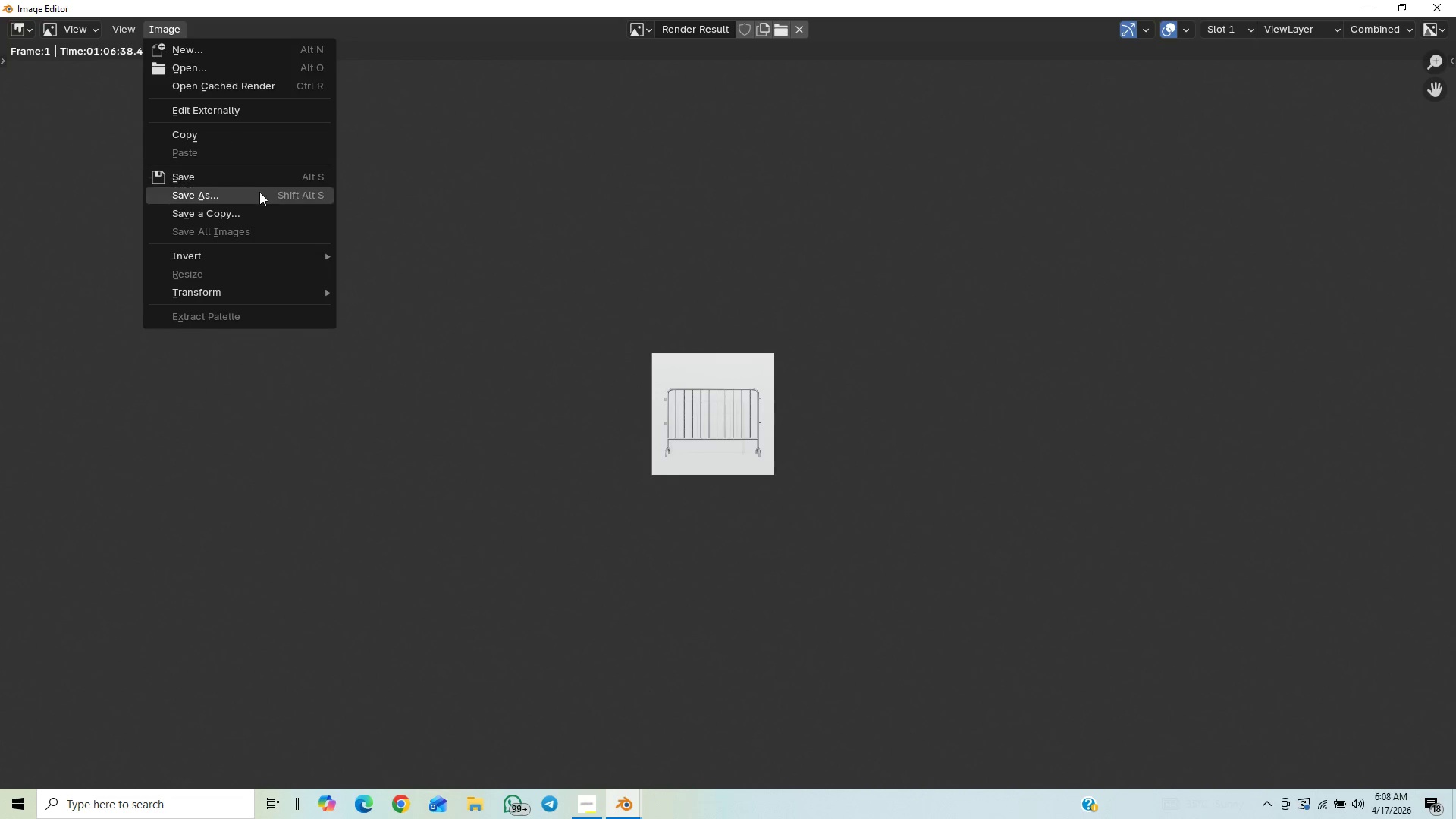 
left_click([259, 193])
 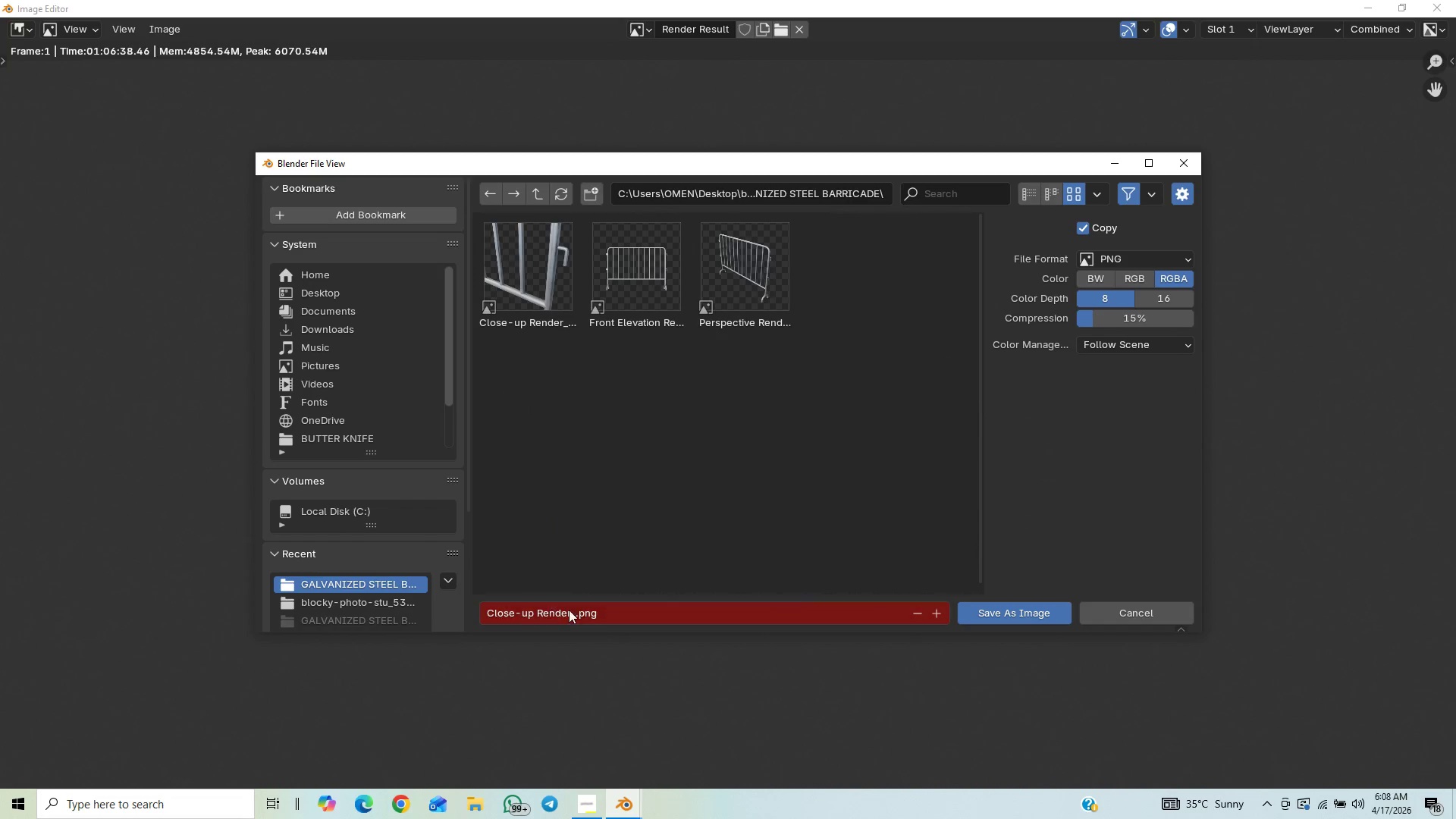 
wait(9.95)
 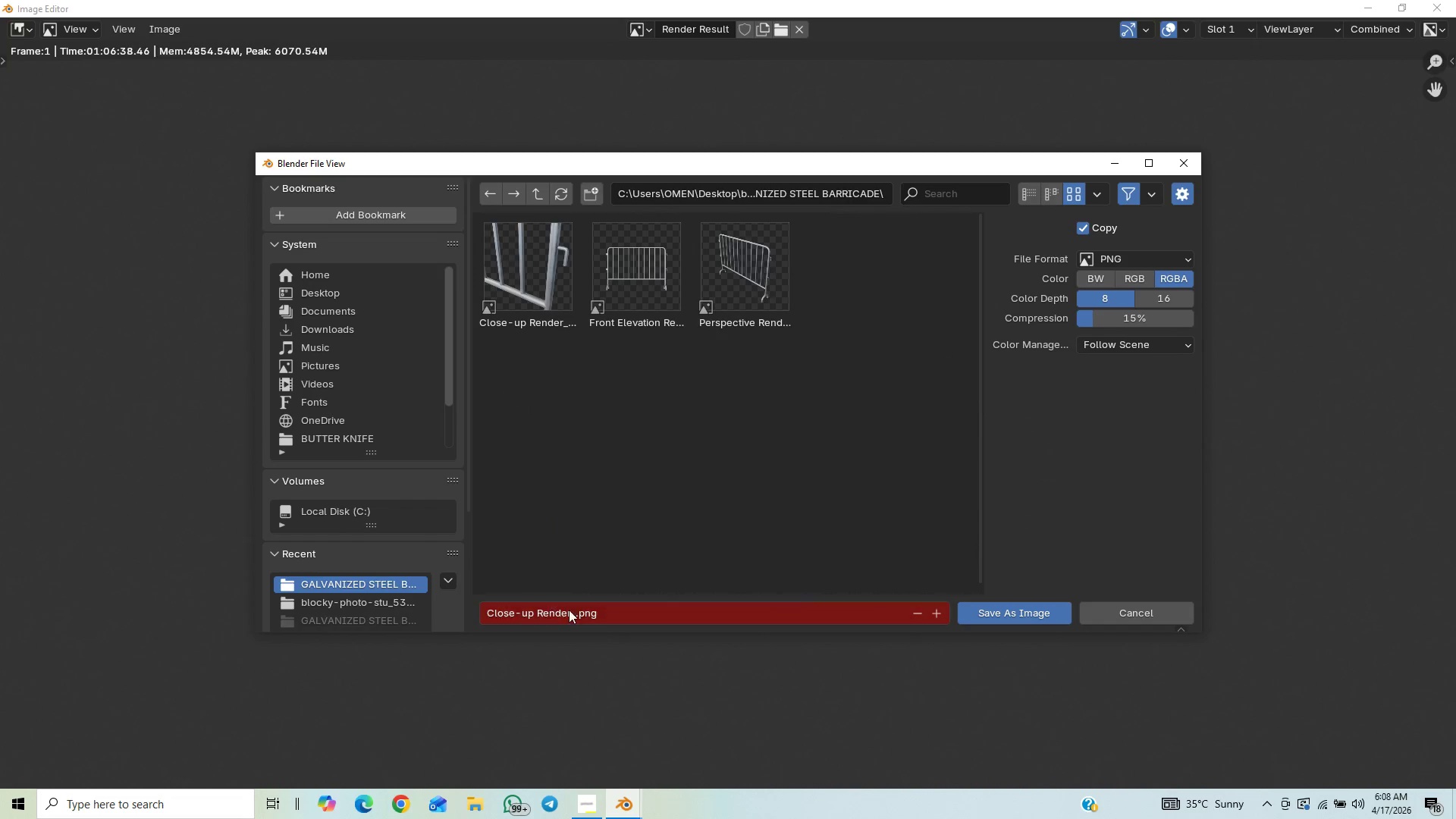 
double_click([566, 614])
 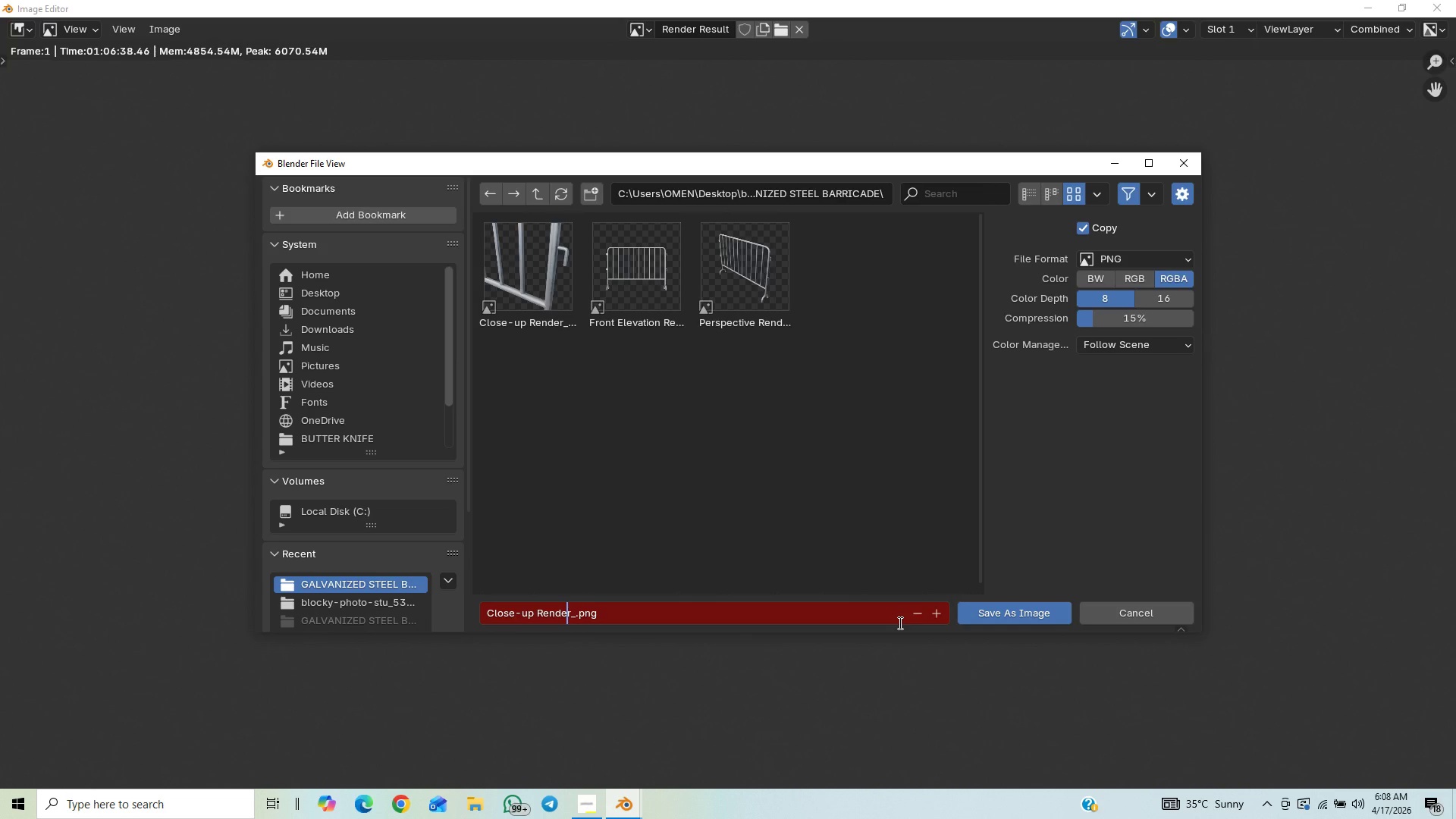 
key(ArrowRight)
 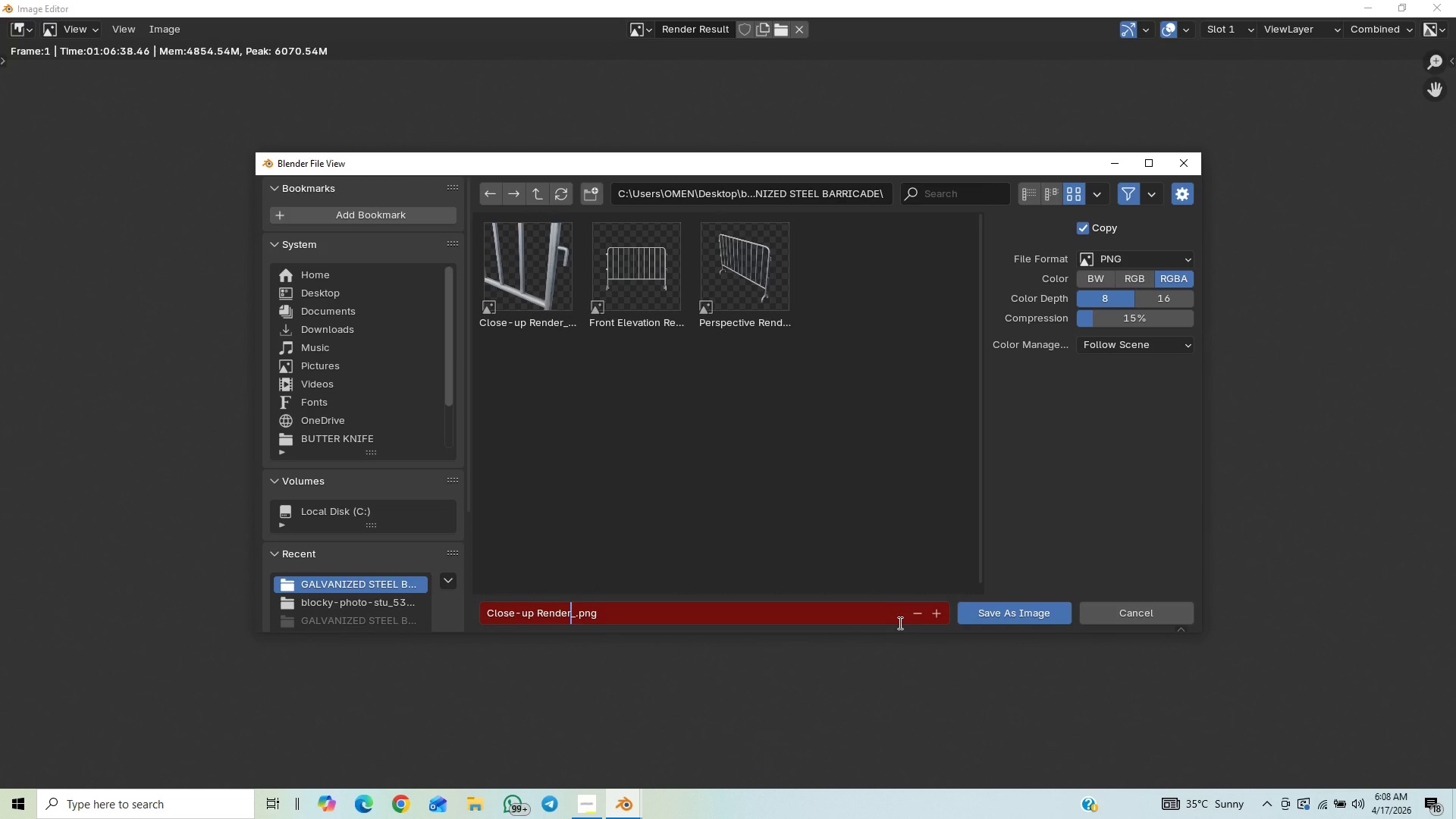 
hold_key(key=Backspace, duration=1.28)
 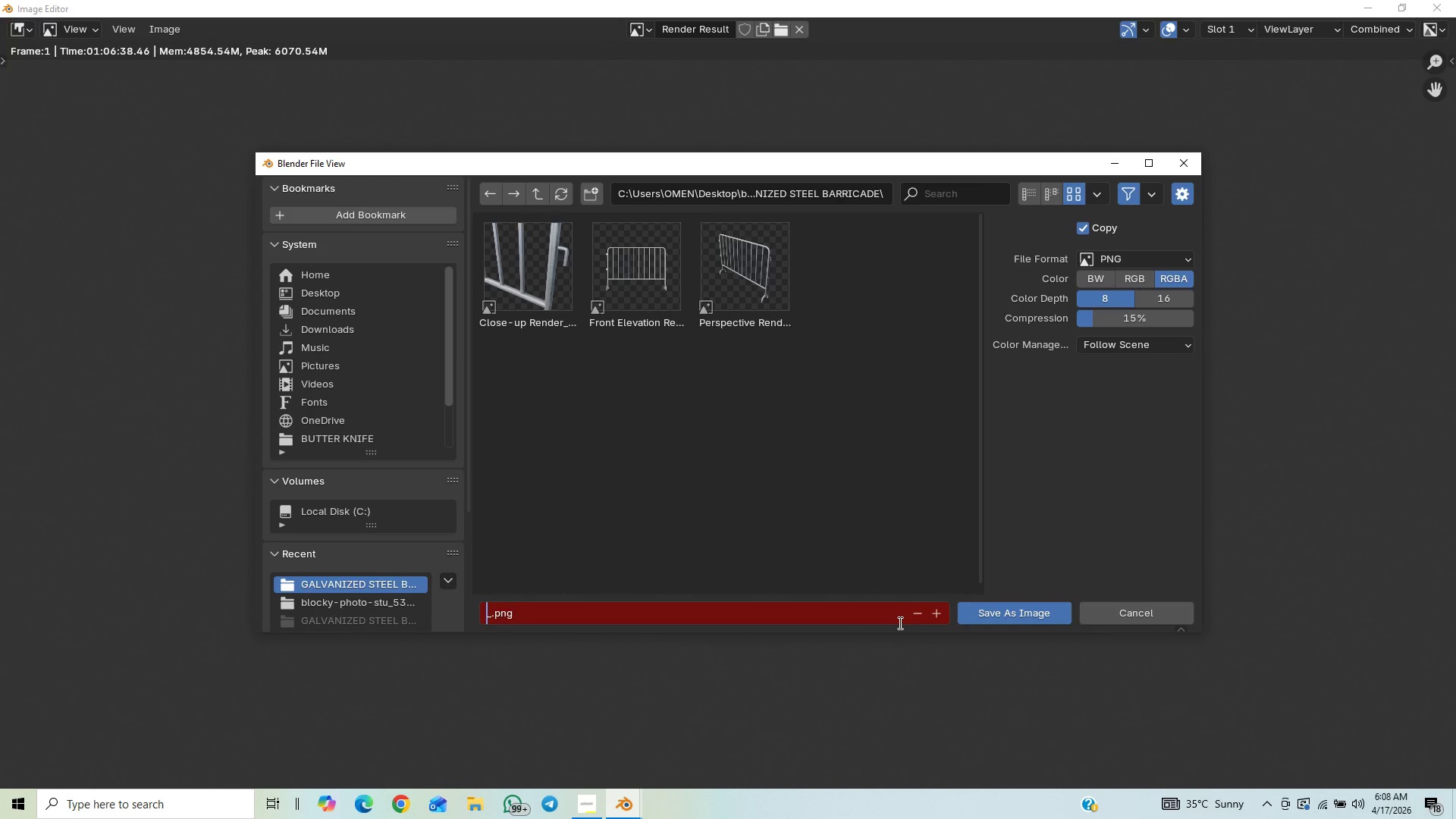 
type(BACKGROUND)
 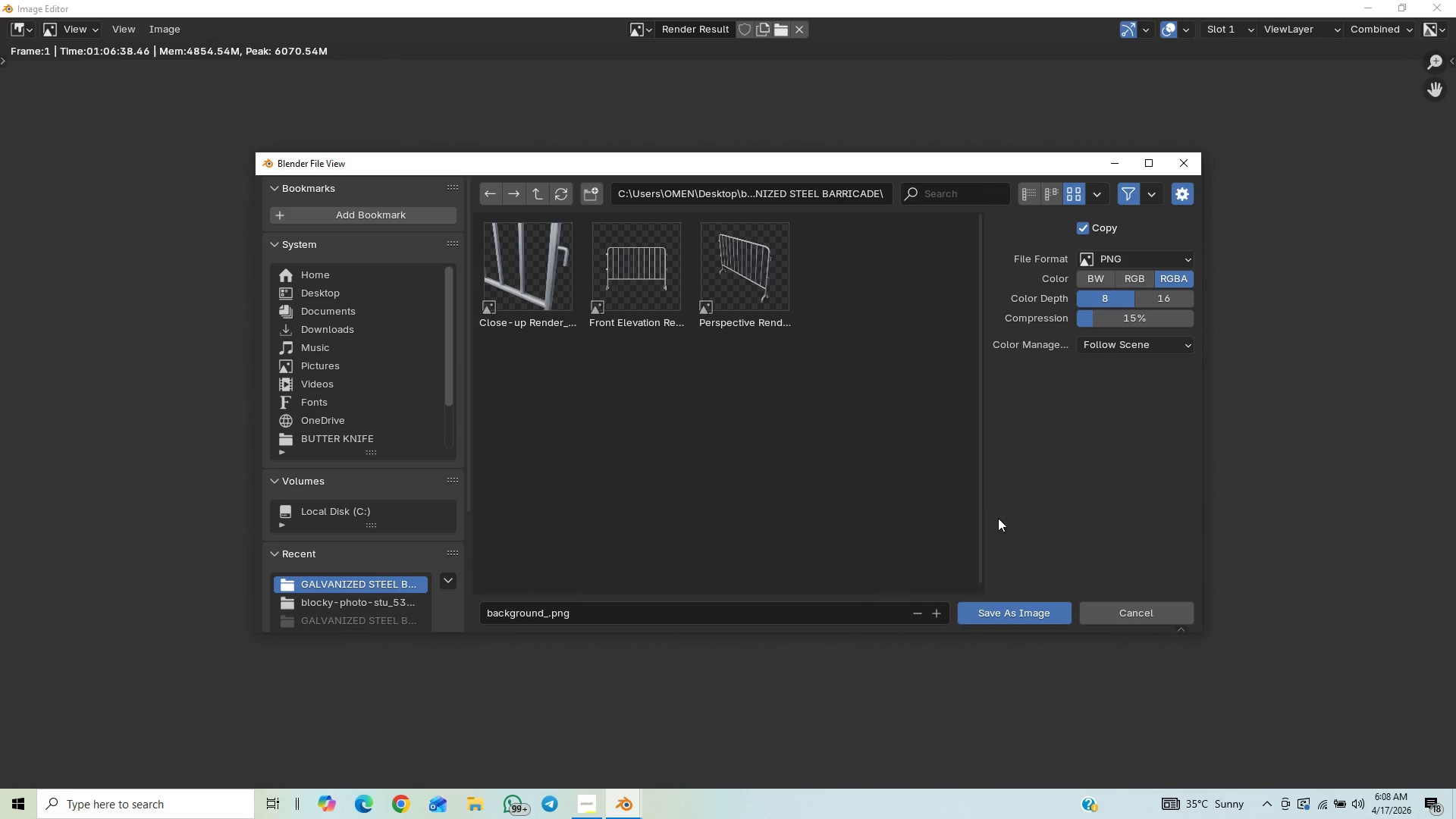 
left_click([999, 619])
 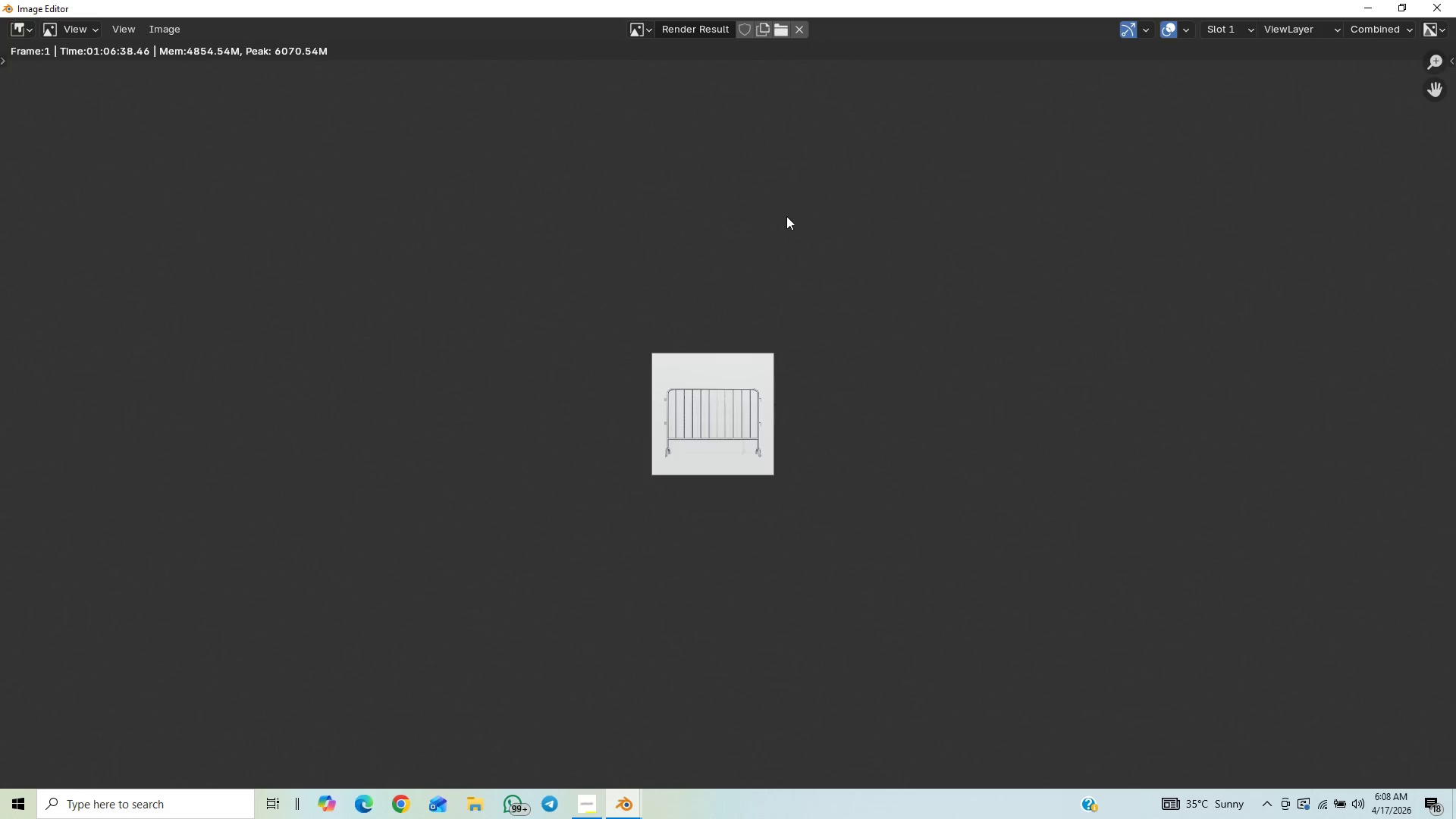 
left_click_drag(start_coordinate=[1455, 0], to_coordinate=[1421, 0])
 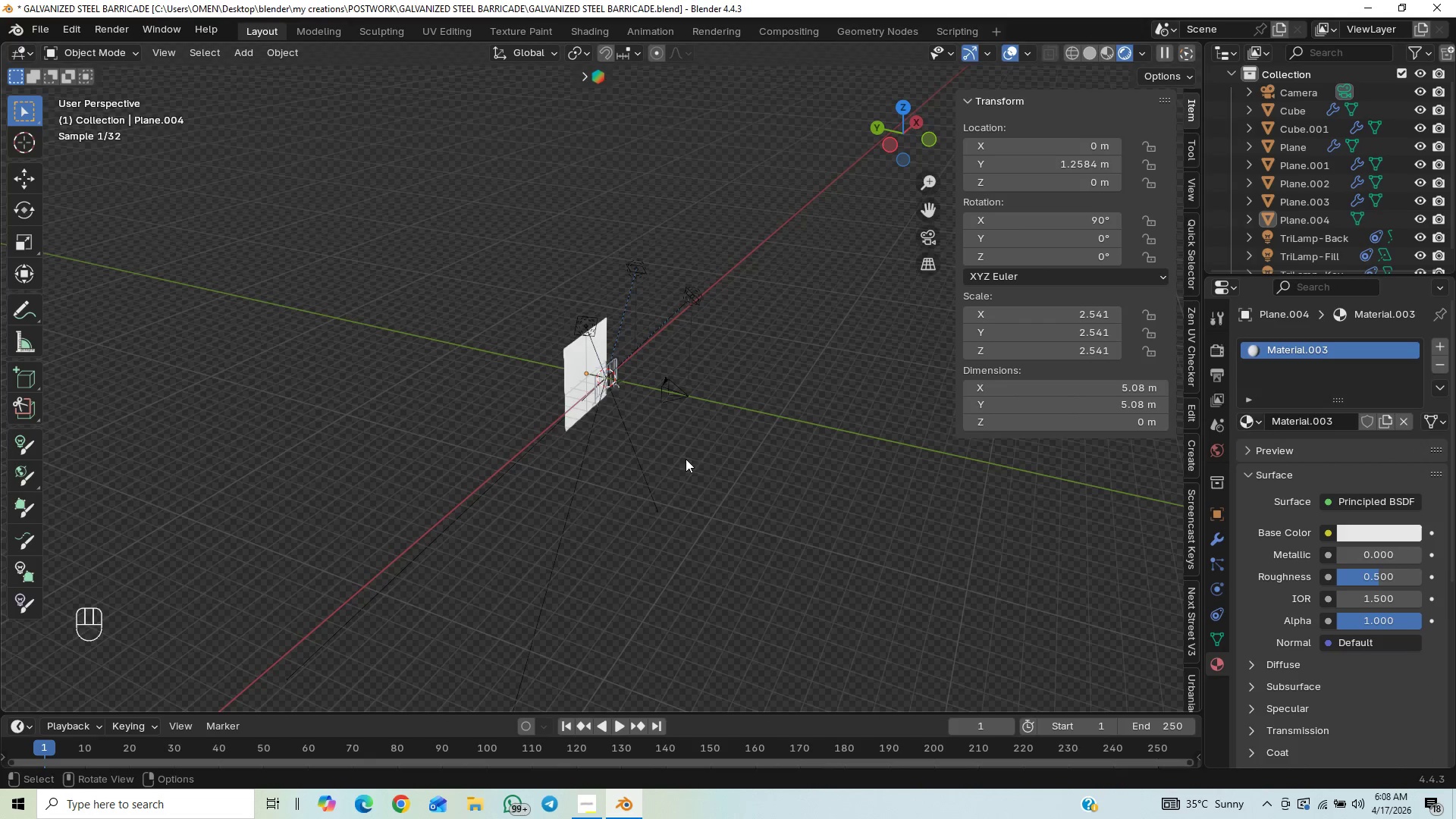 
scroll: coordinate [613, 535], scroll_direction: up, amount: 29.0
 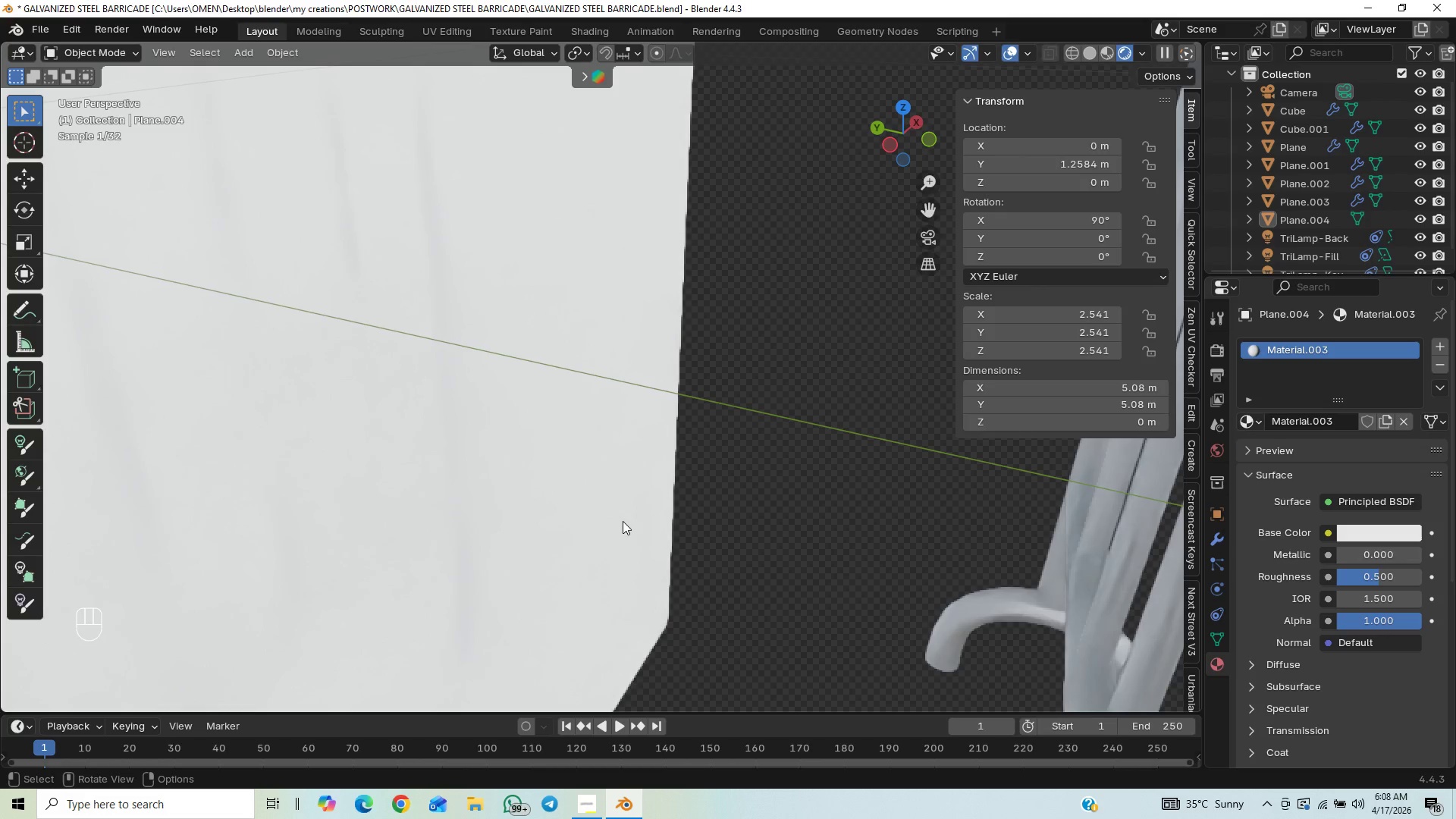 
scroll: coordinate [755, 417], scroll_direction: down, amount: 4.0
 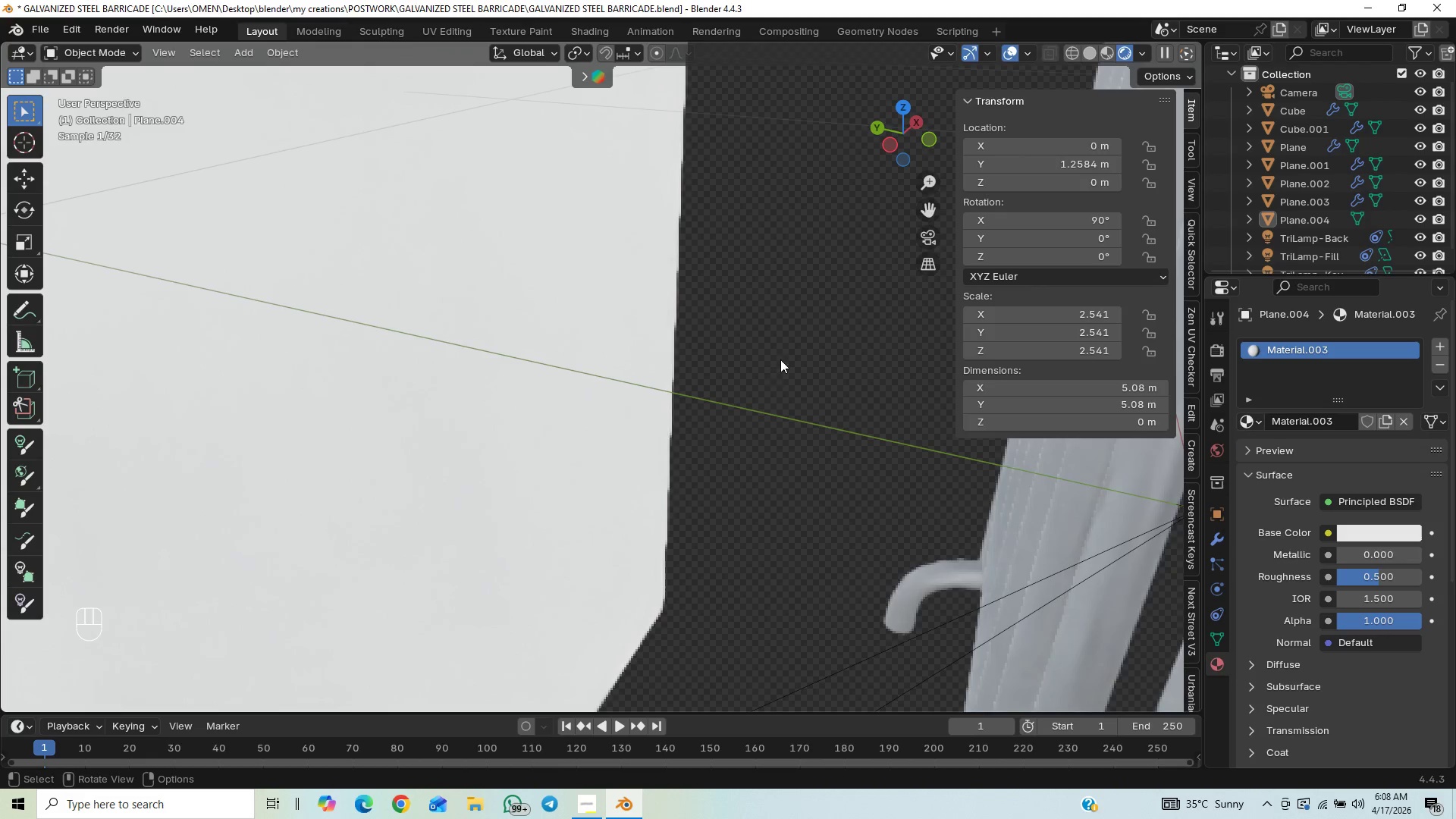 
key(Control+S)
 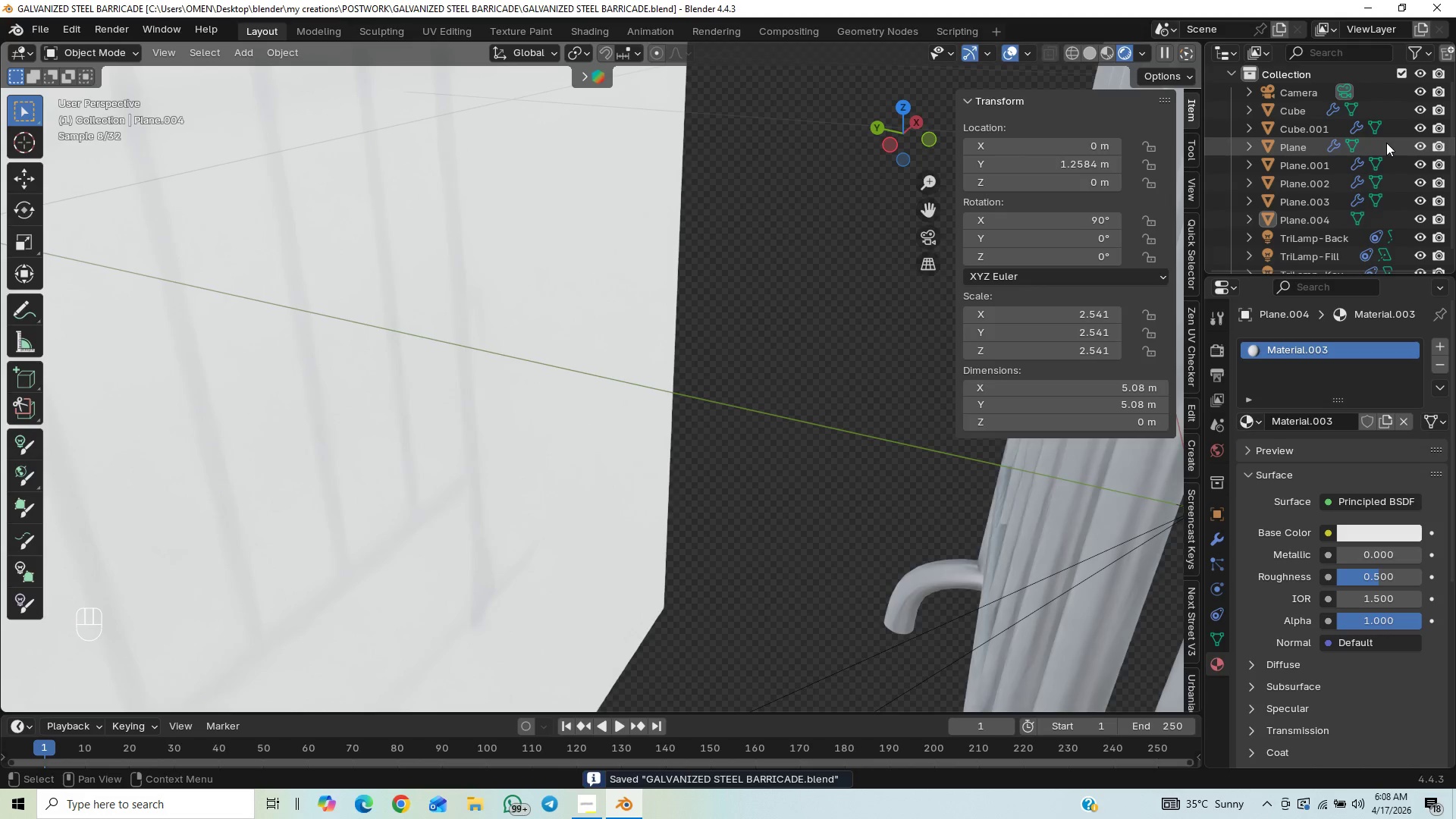 
wait(5.09)
 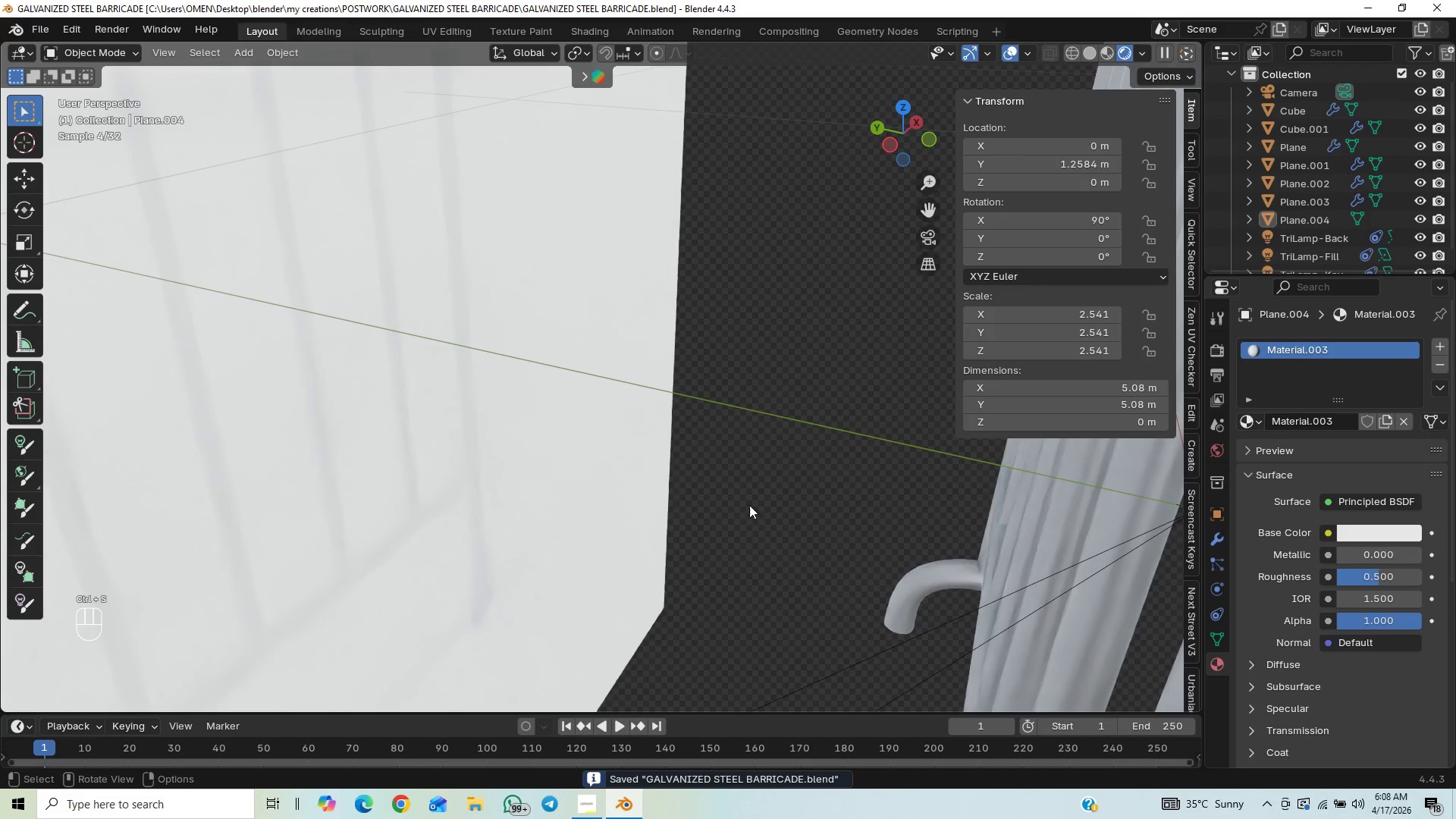 
scroll: coordinate [1286, 168], scroll_direction: down, amount: 2.0
 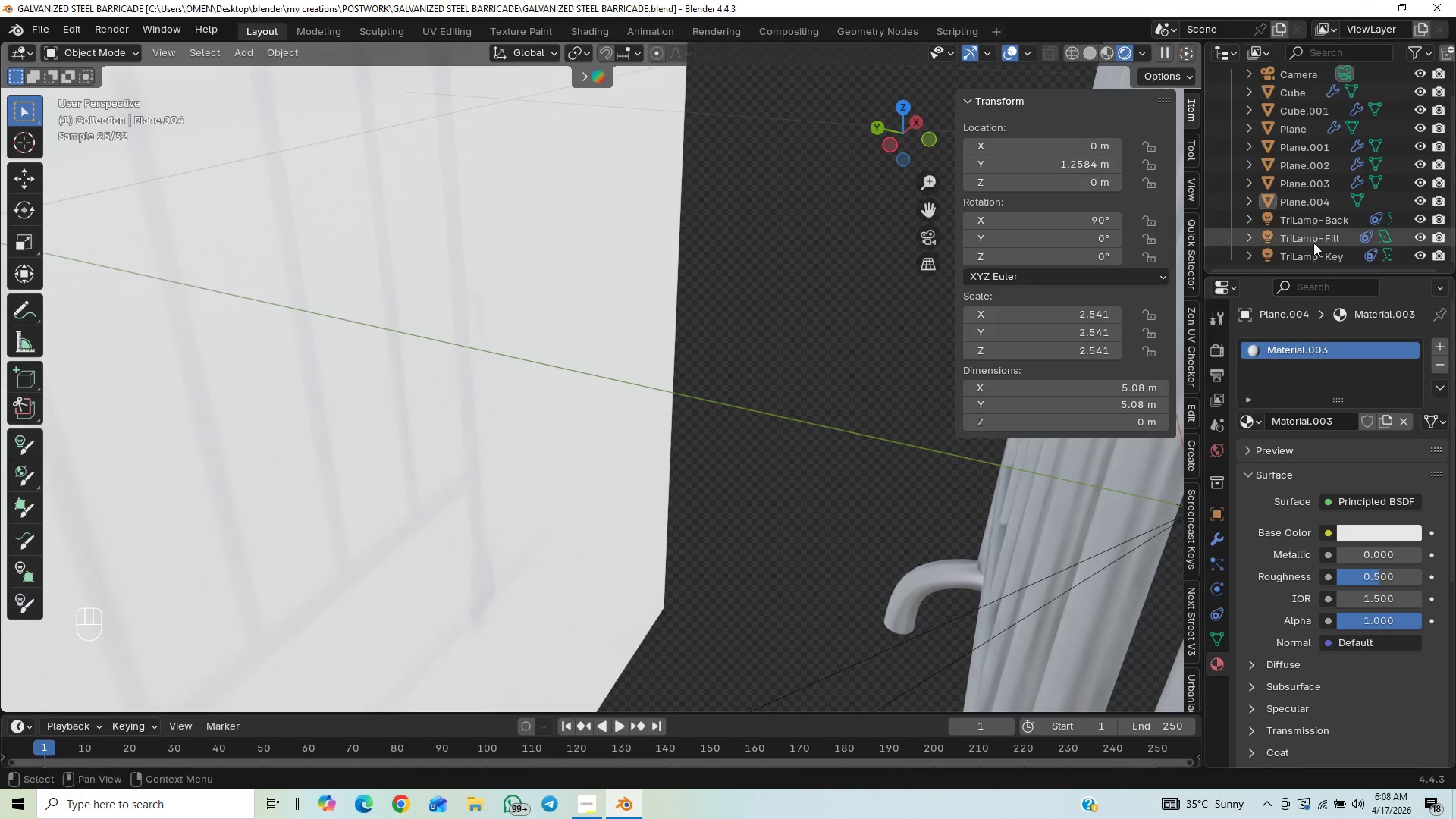 
wait(5.86)
 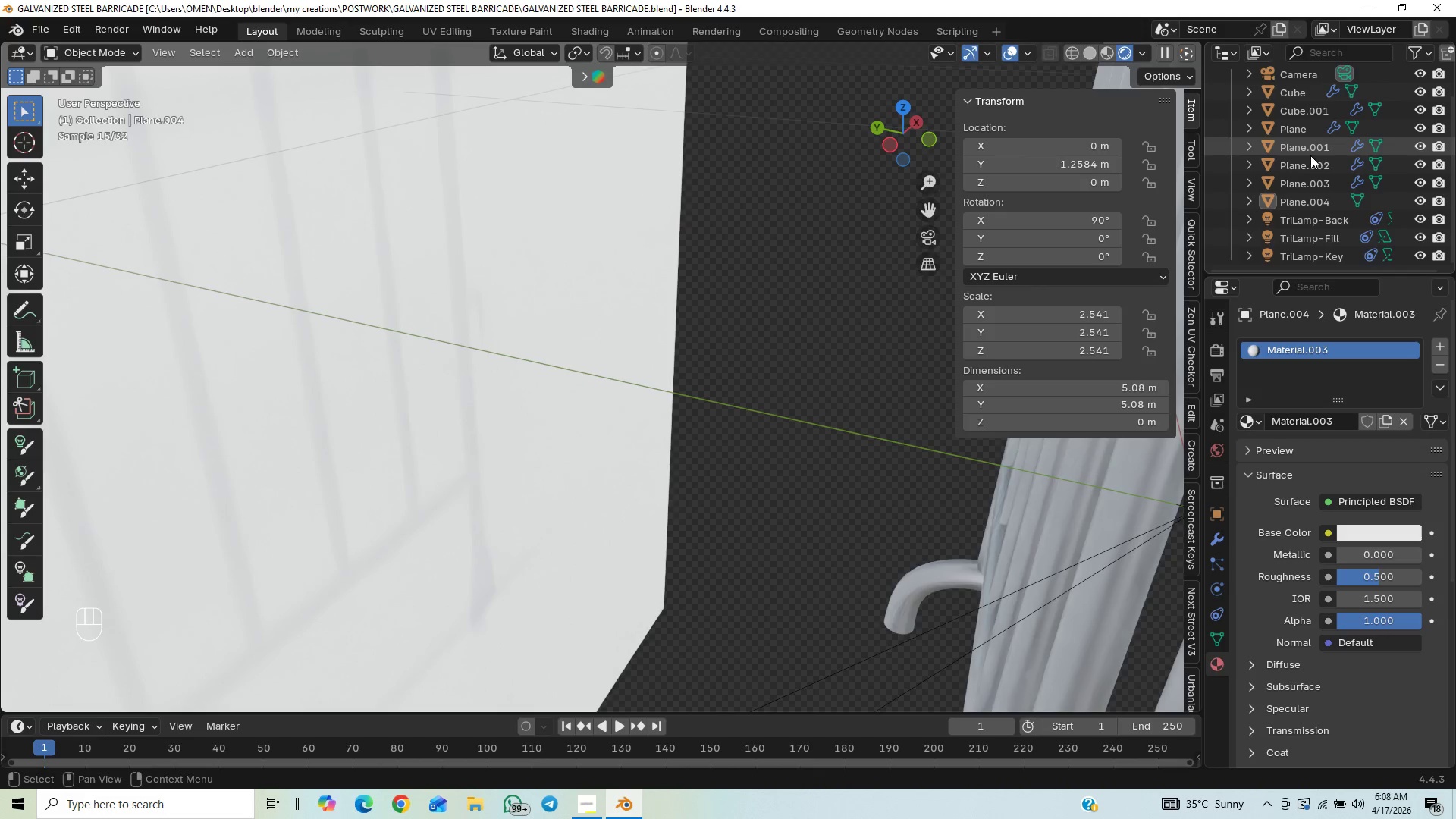 
left_click_drag(start_coordinate=[1237, 202], to_coordinate=[1244, 215])
 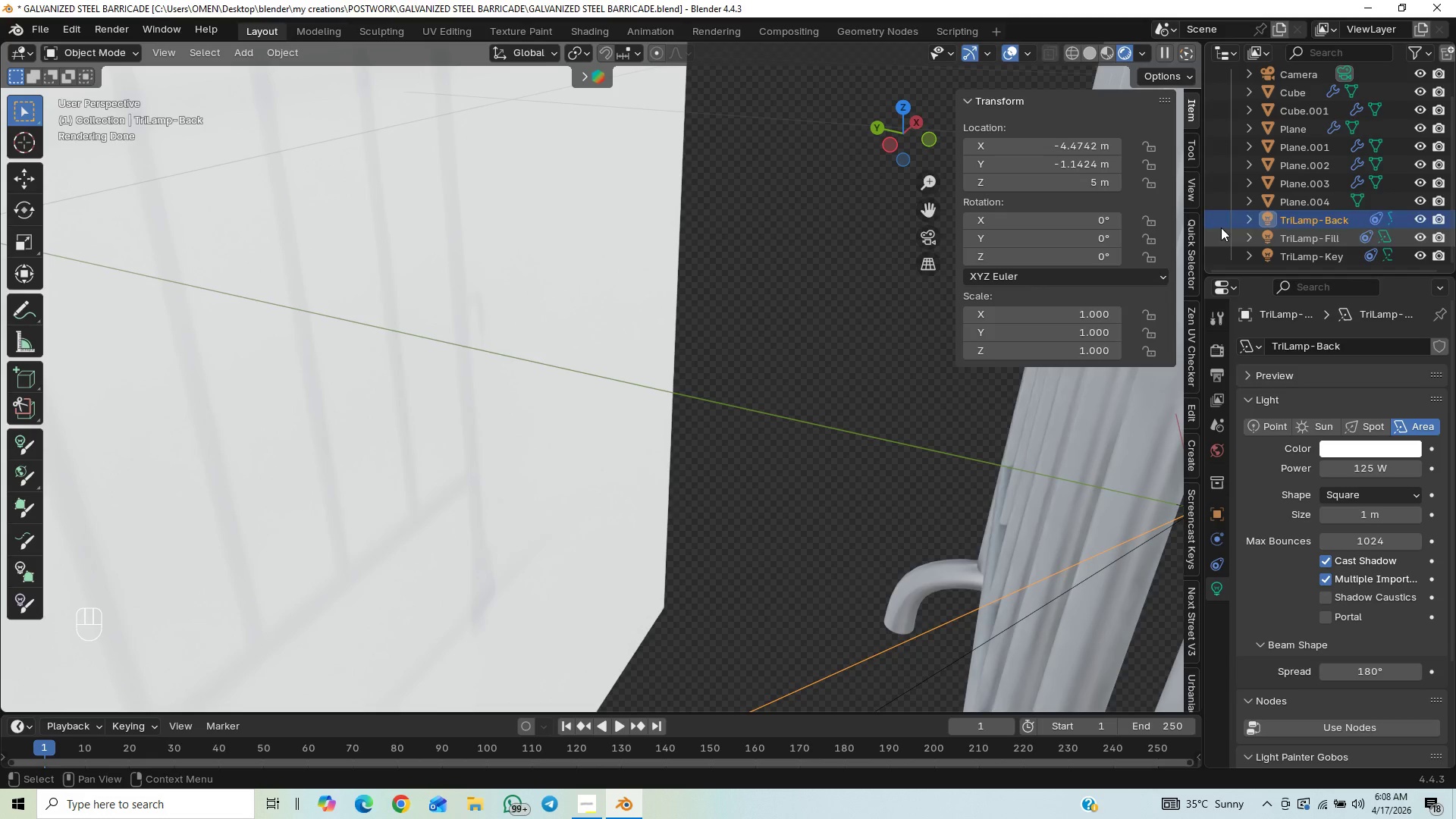 
left_click_drag(start_coordinate=[1218, 215], to_coordinate=[1280, 261])
 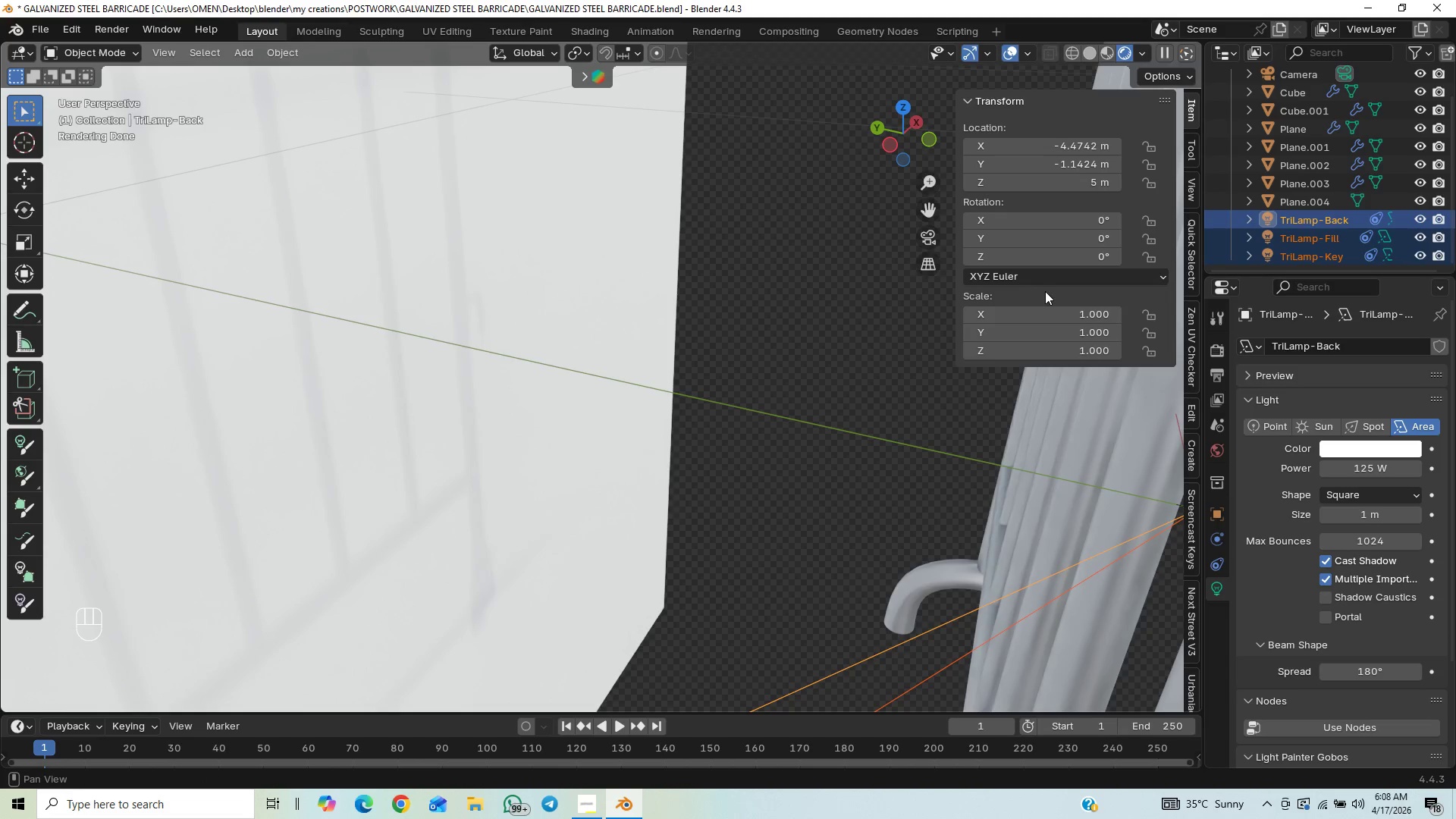 
type(MMLIG)
key(Backspace)
type(GHTS AND CA)
 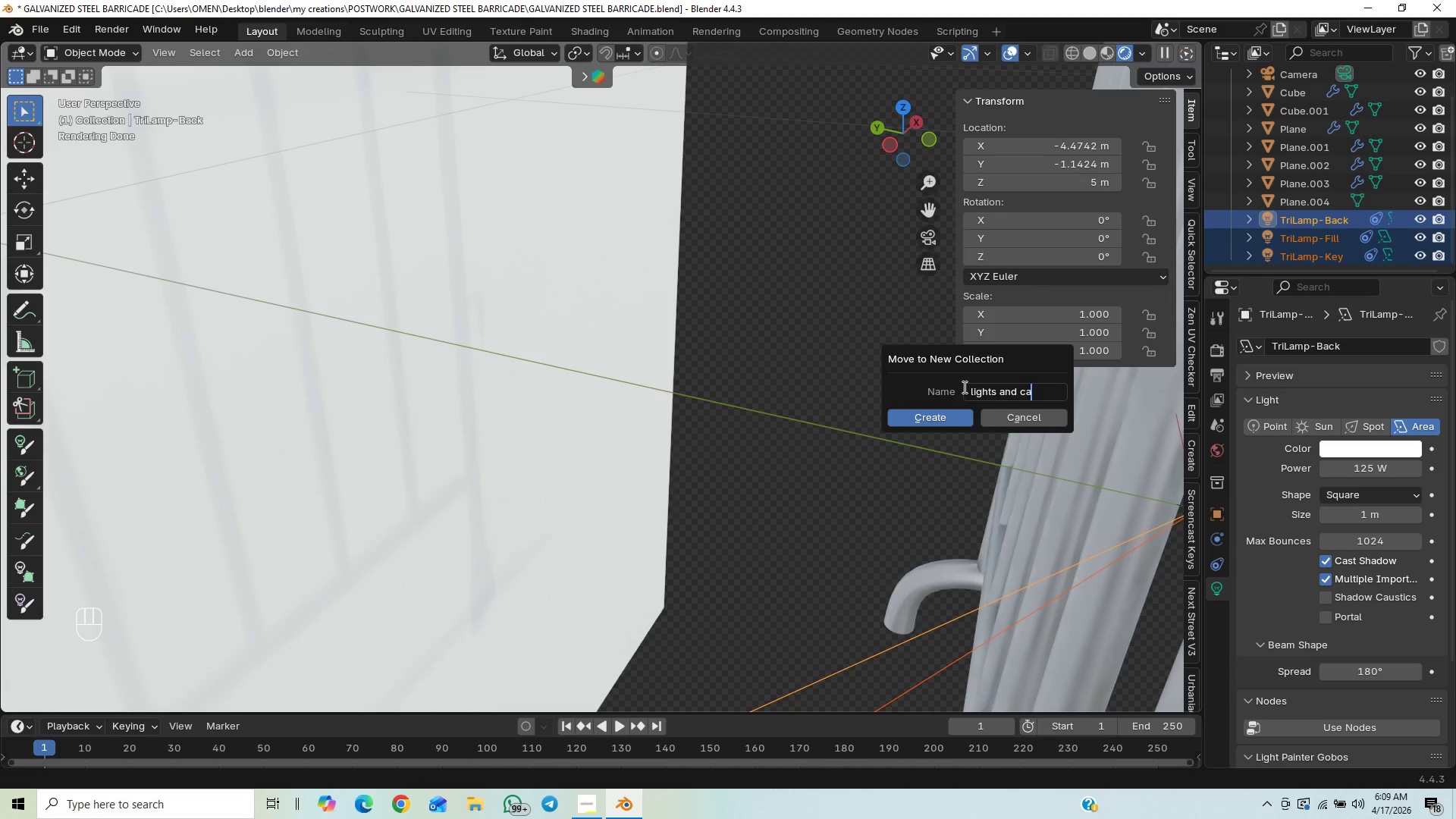 
type(MERA)
 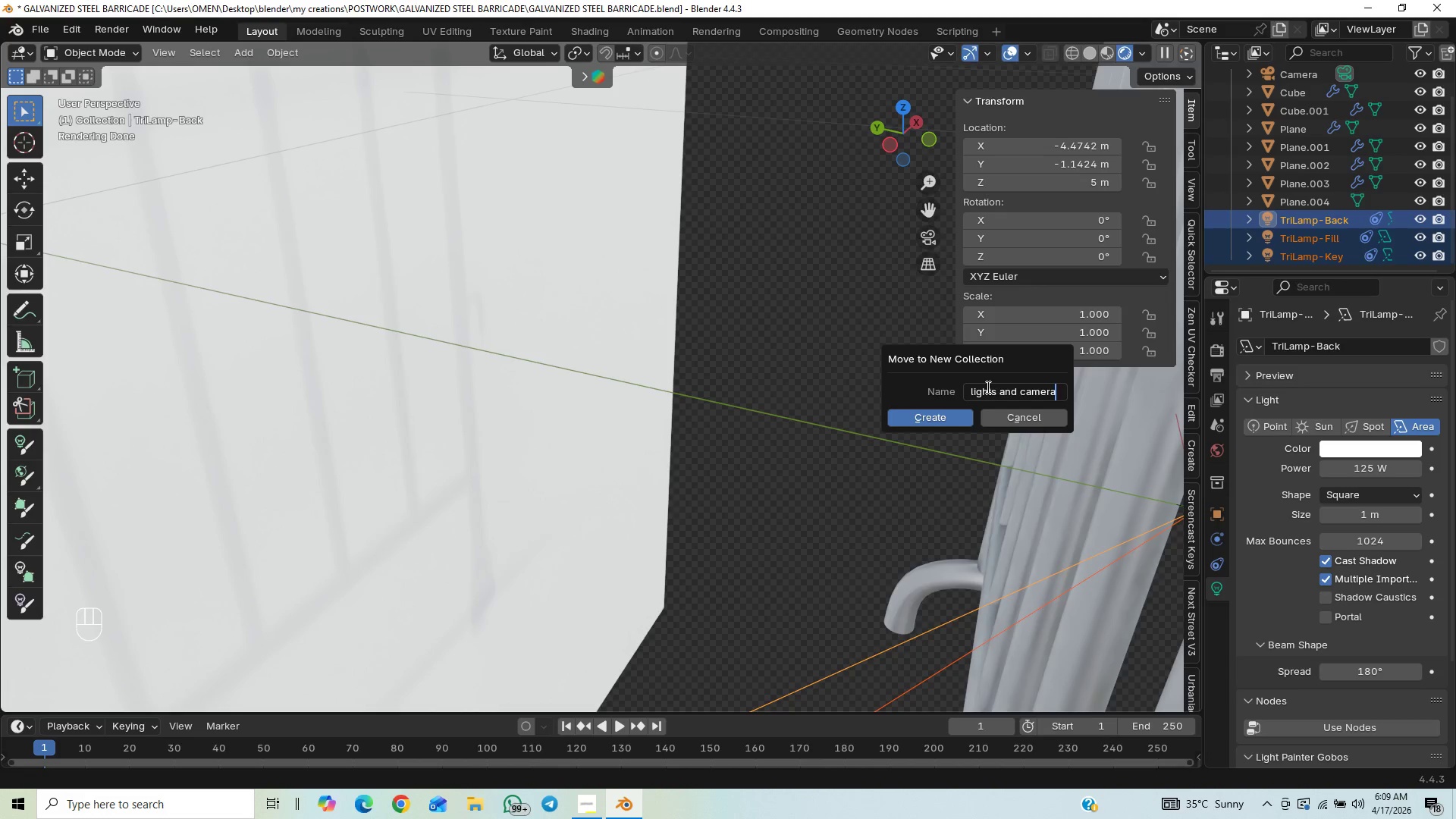 
key(Enter)
 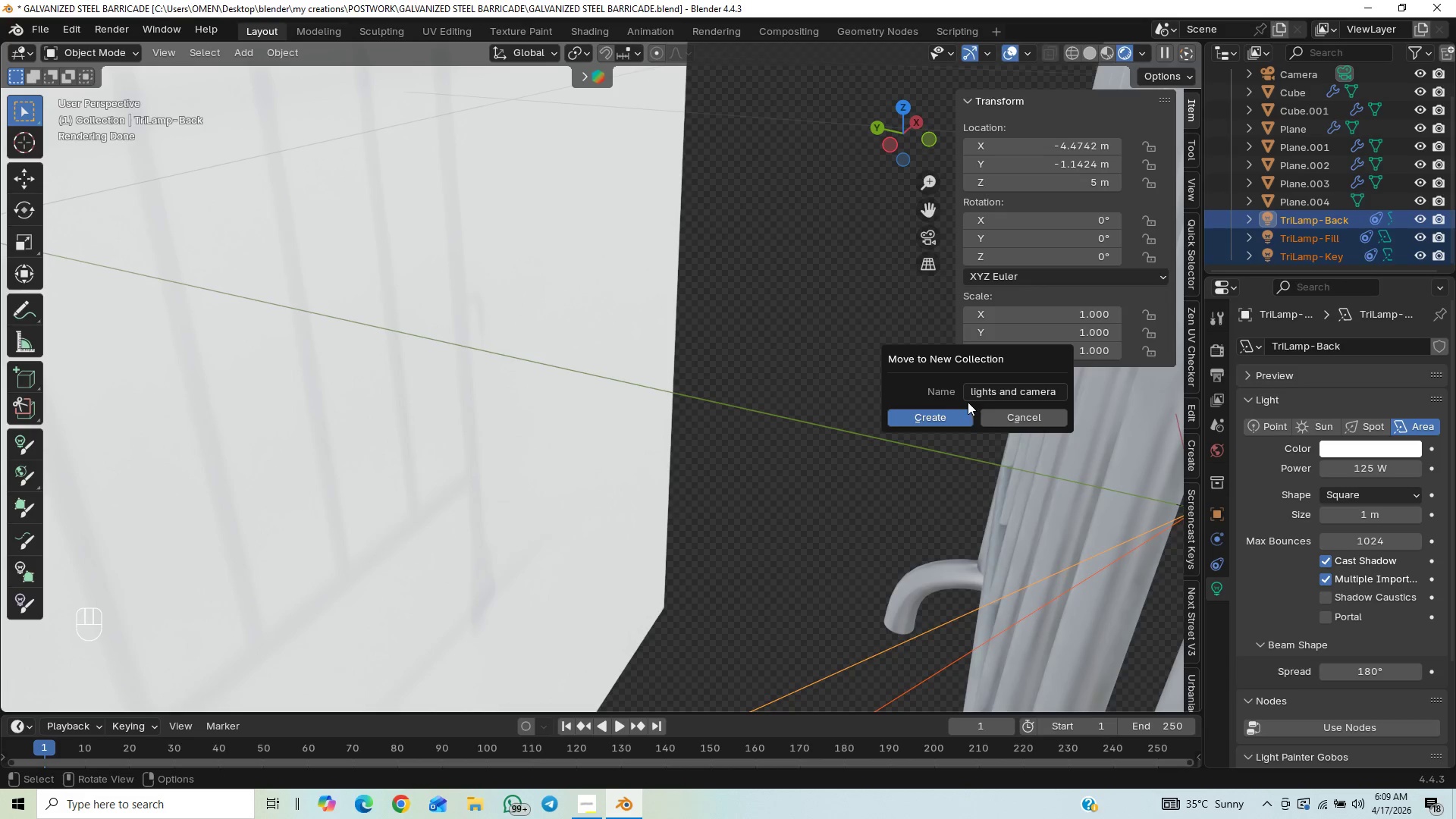 
left_click([932, 412])
 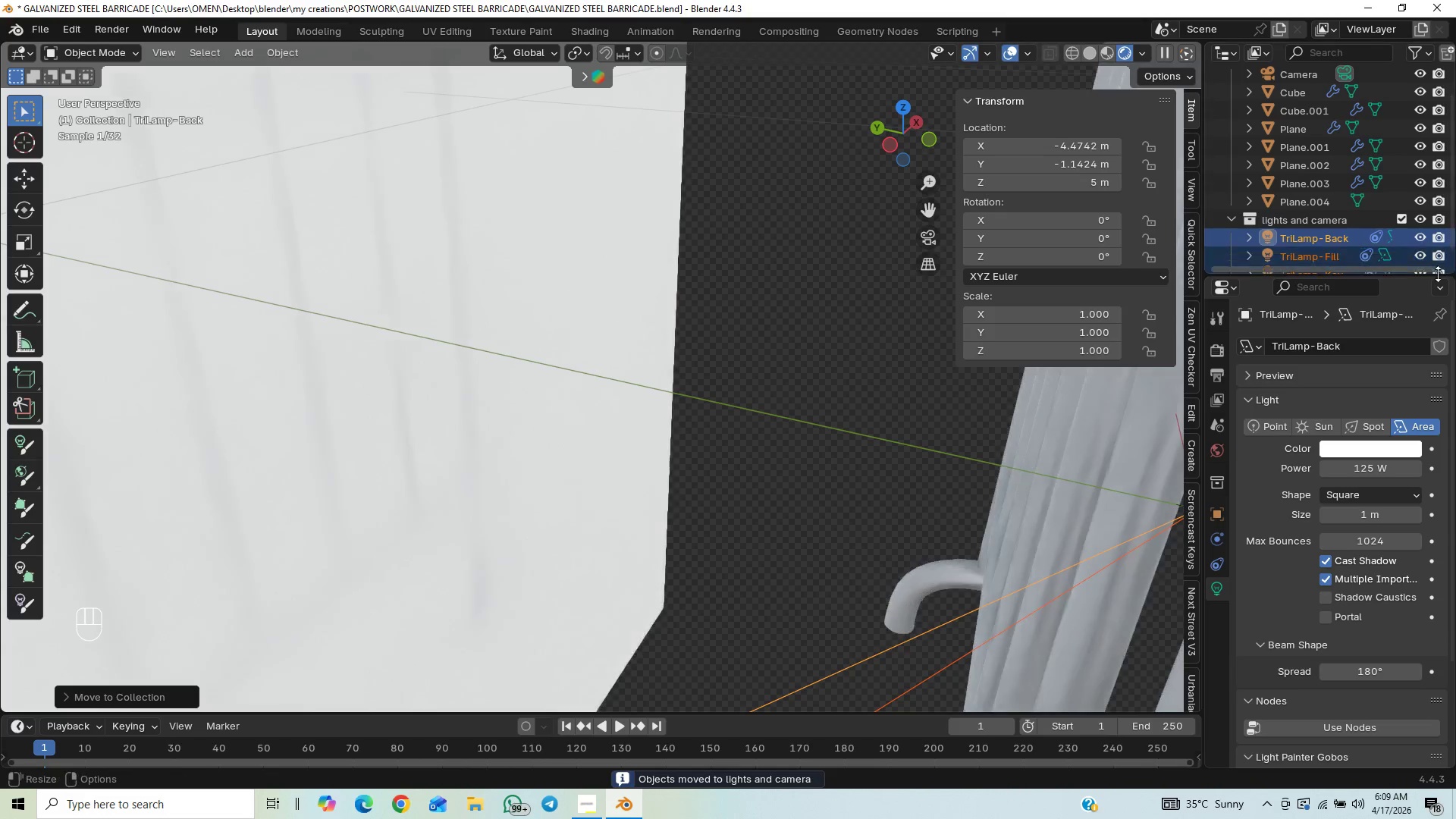 
scroll: coordinate [1310, 171], scroll_direction: up, amount: 22.0
 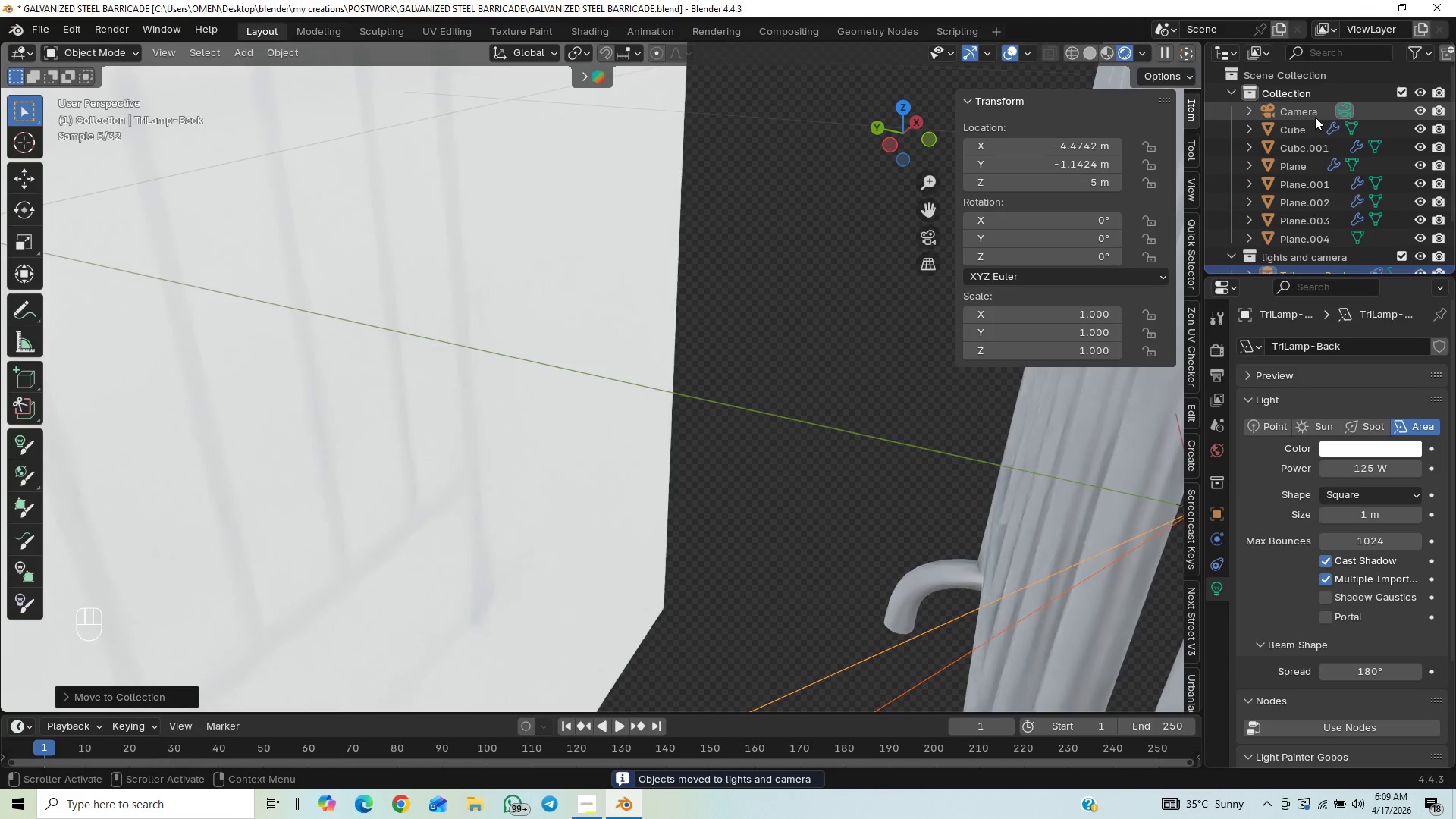 
left_click([1315, 117])
 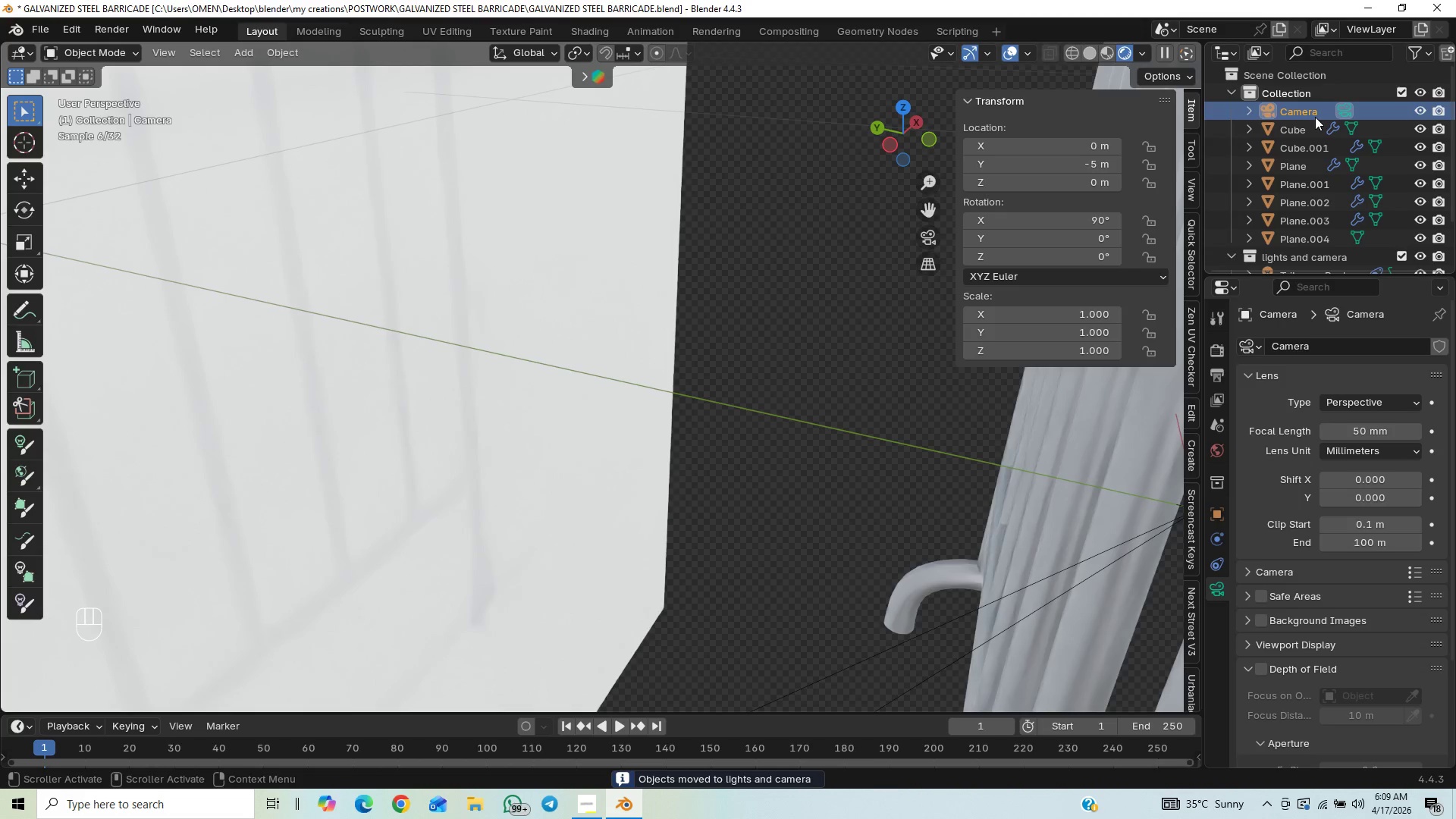 
left_click_drag(start_coordinate=[1315, 117], to_coordinate=[1312, 92])
 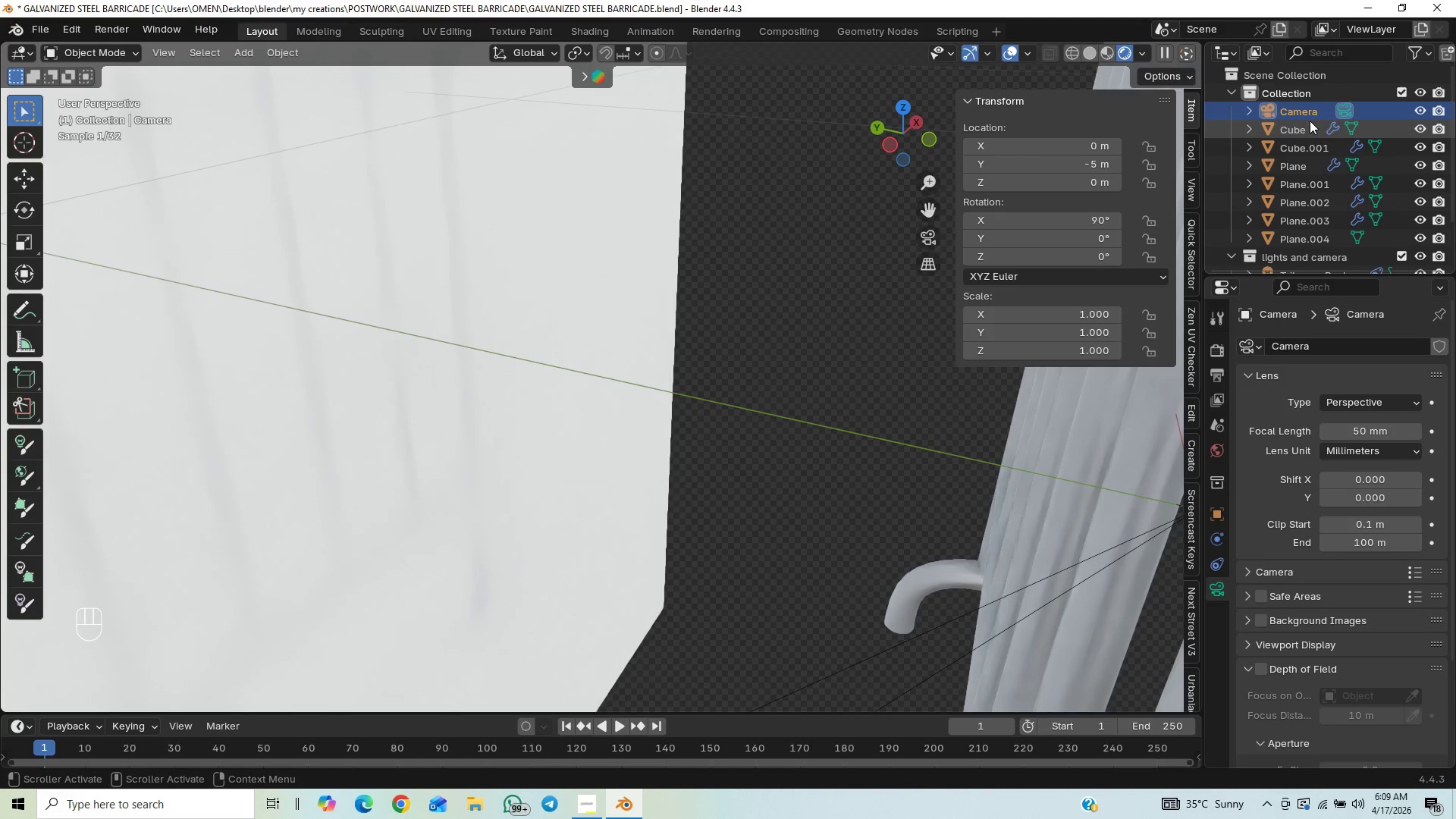 
left_click_drag(start_coordinate=[1310, 105], to_coordinate=[1313, 95])
 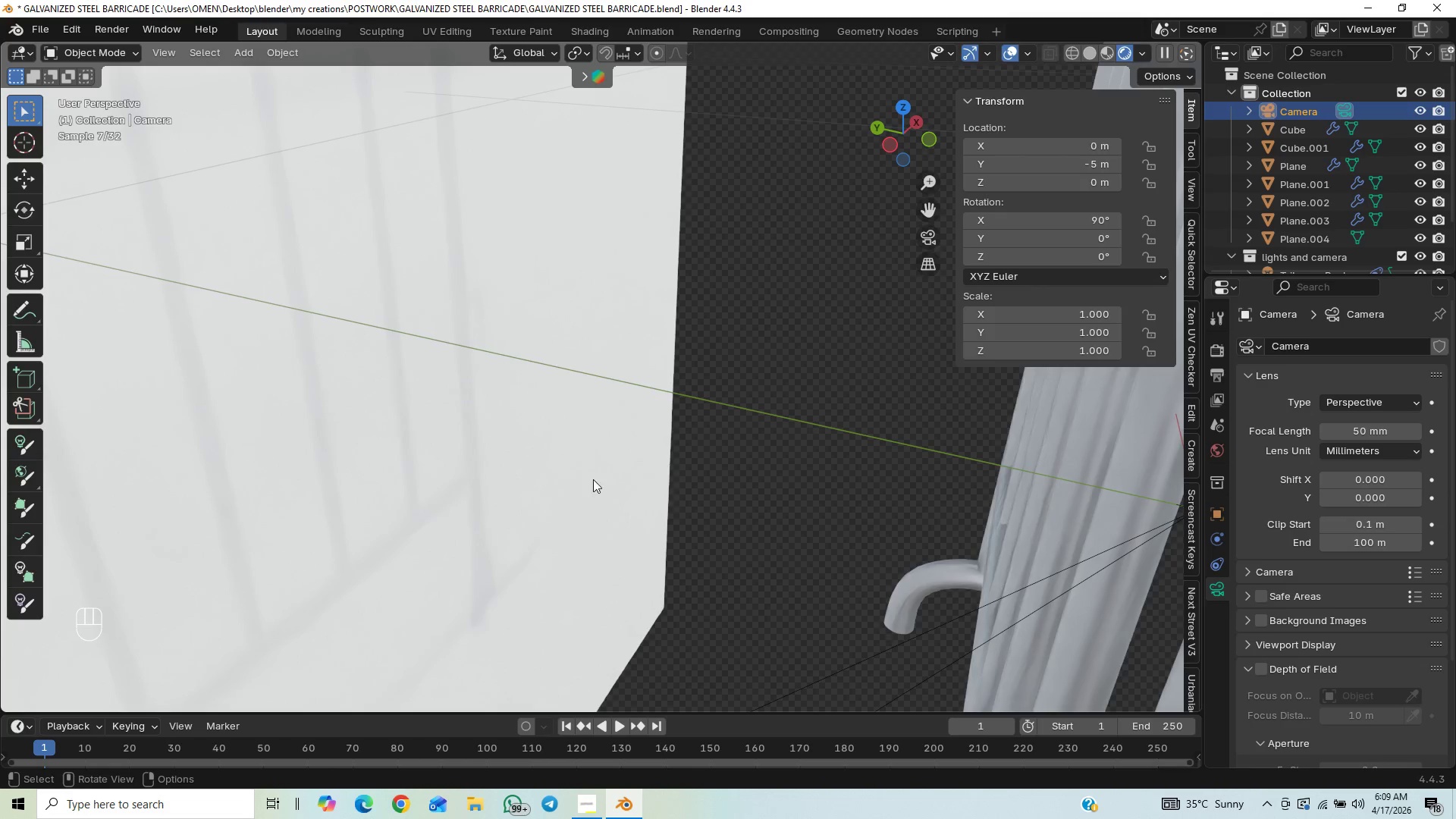 
wait(5.7)
 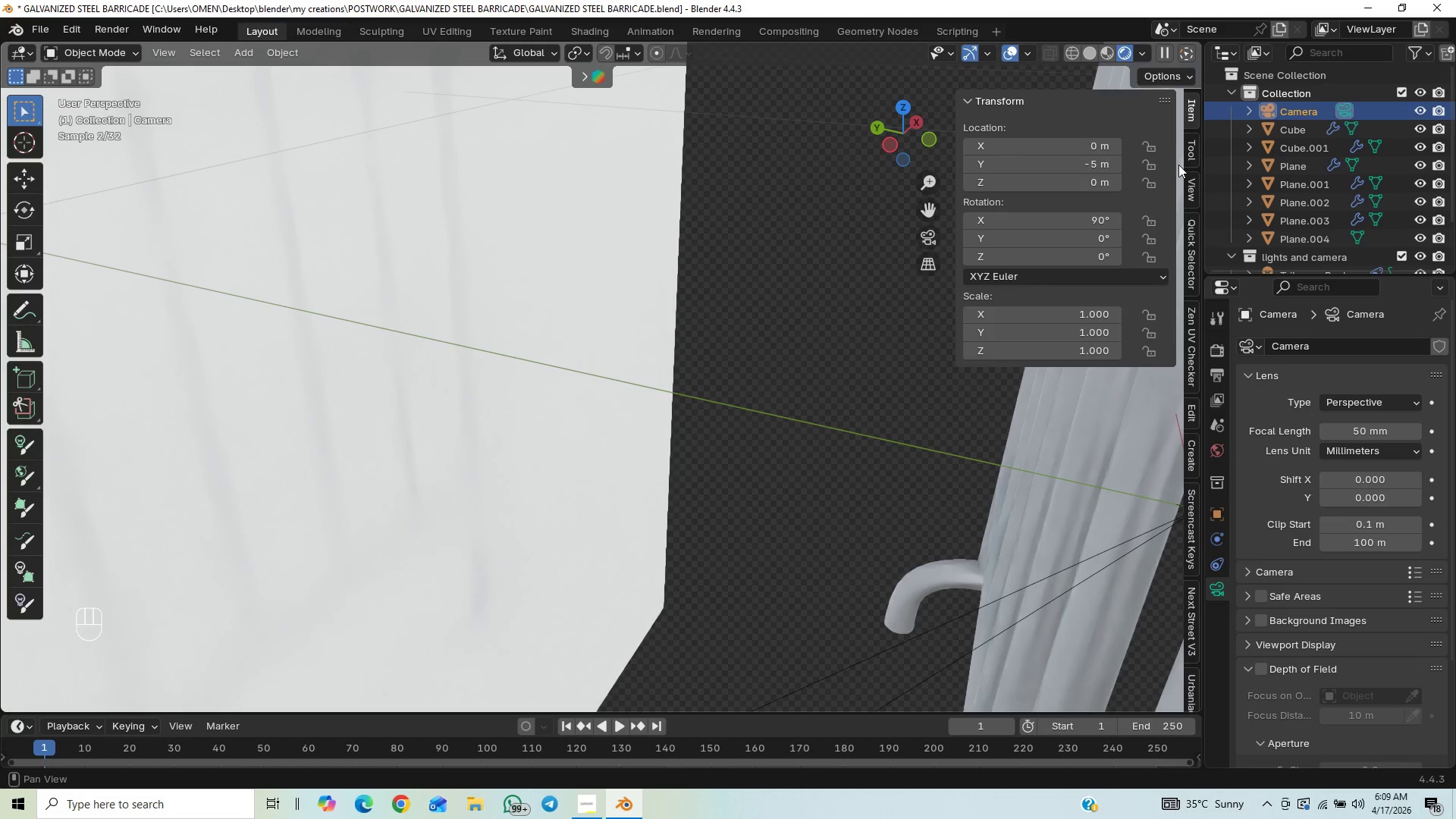 
left_click([587, 814])